 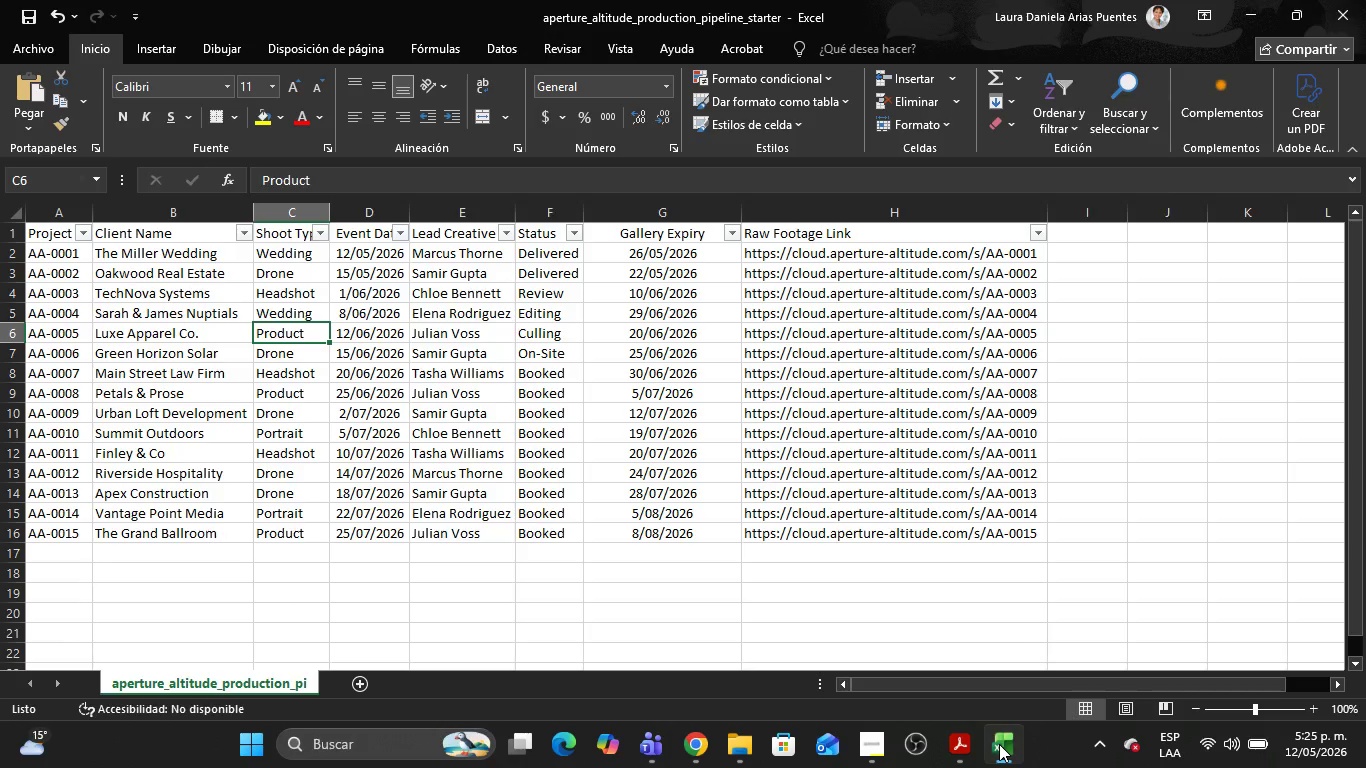 
left_click([999, 744])
 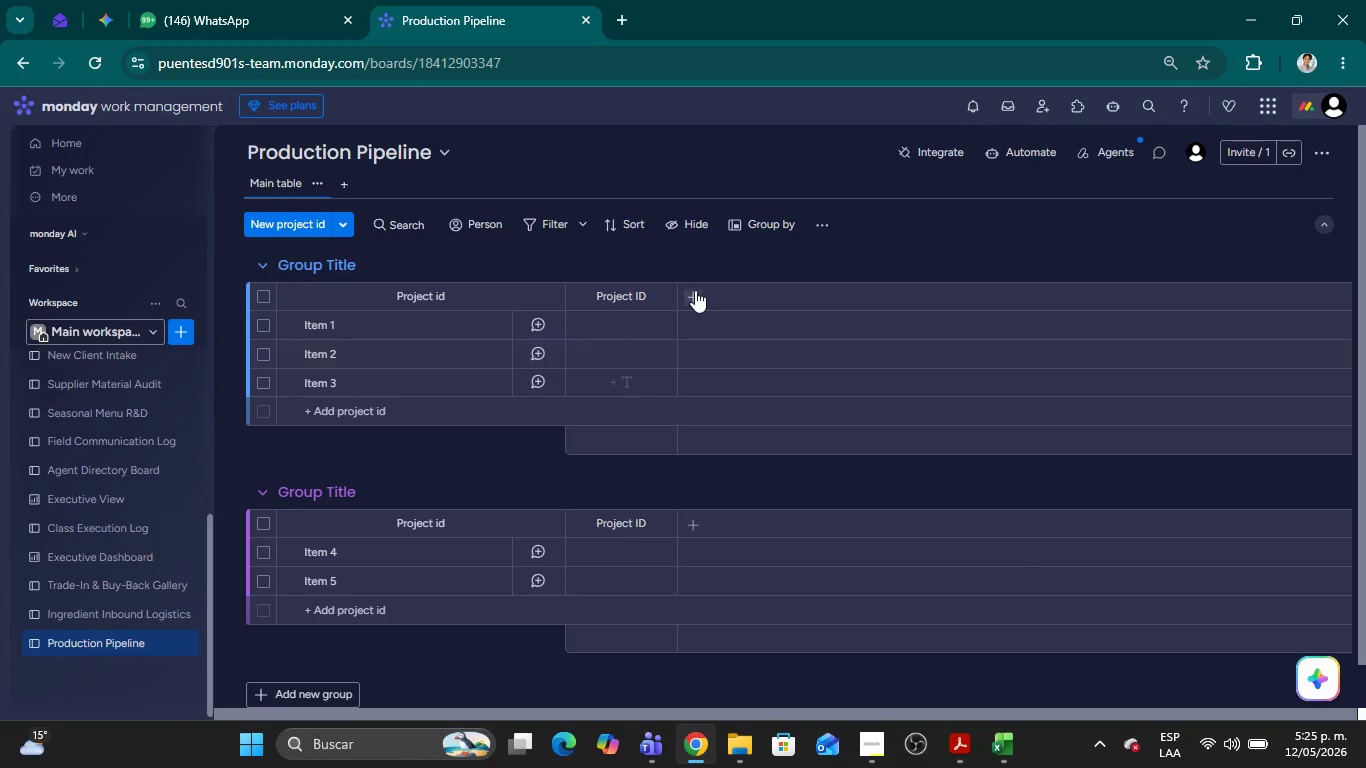 
left_click([692, 297])
 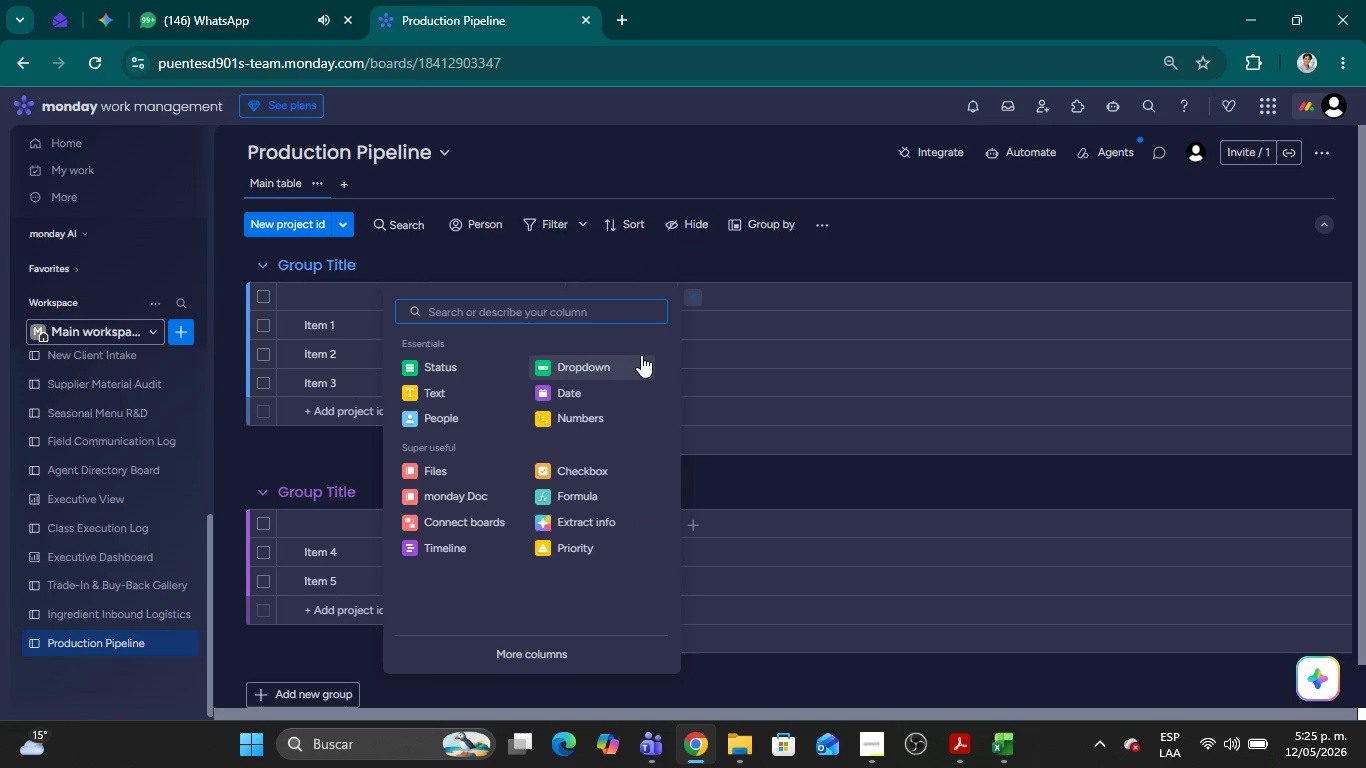 
left_click([631, 357])
 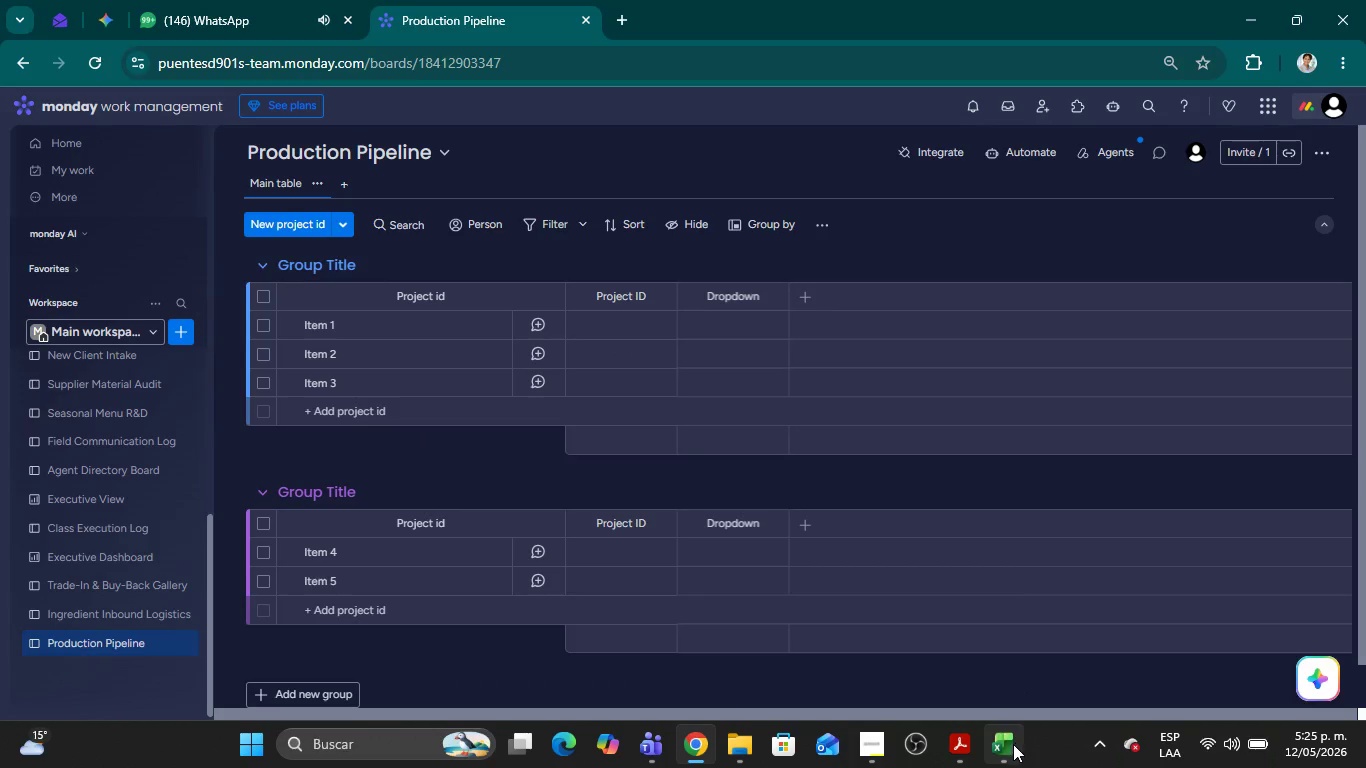 
left_click([1013, 744])
 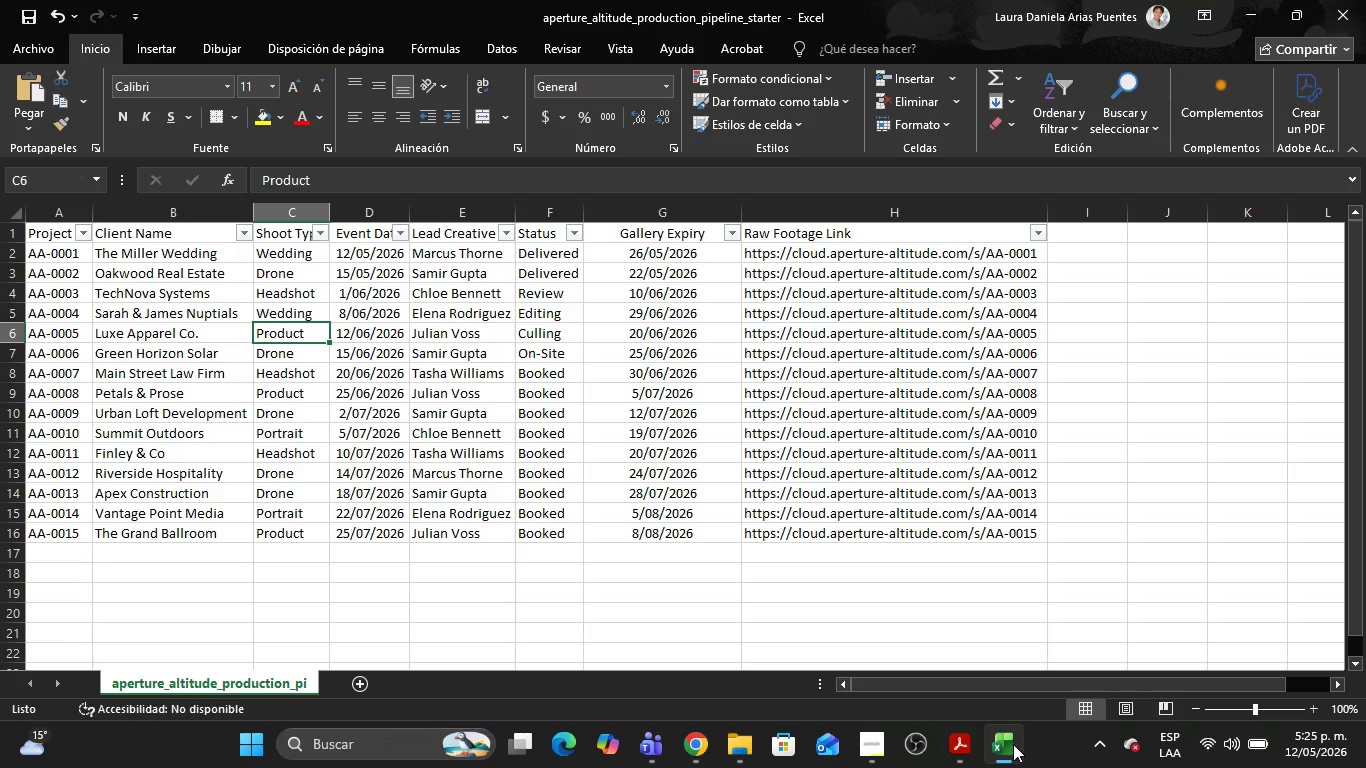 
left_click([1013, 744])
 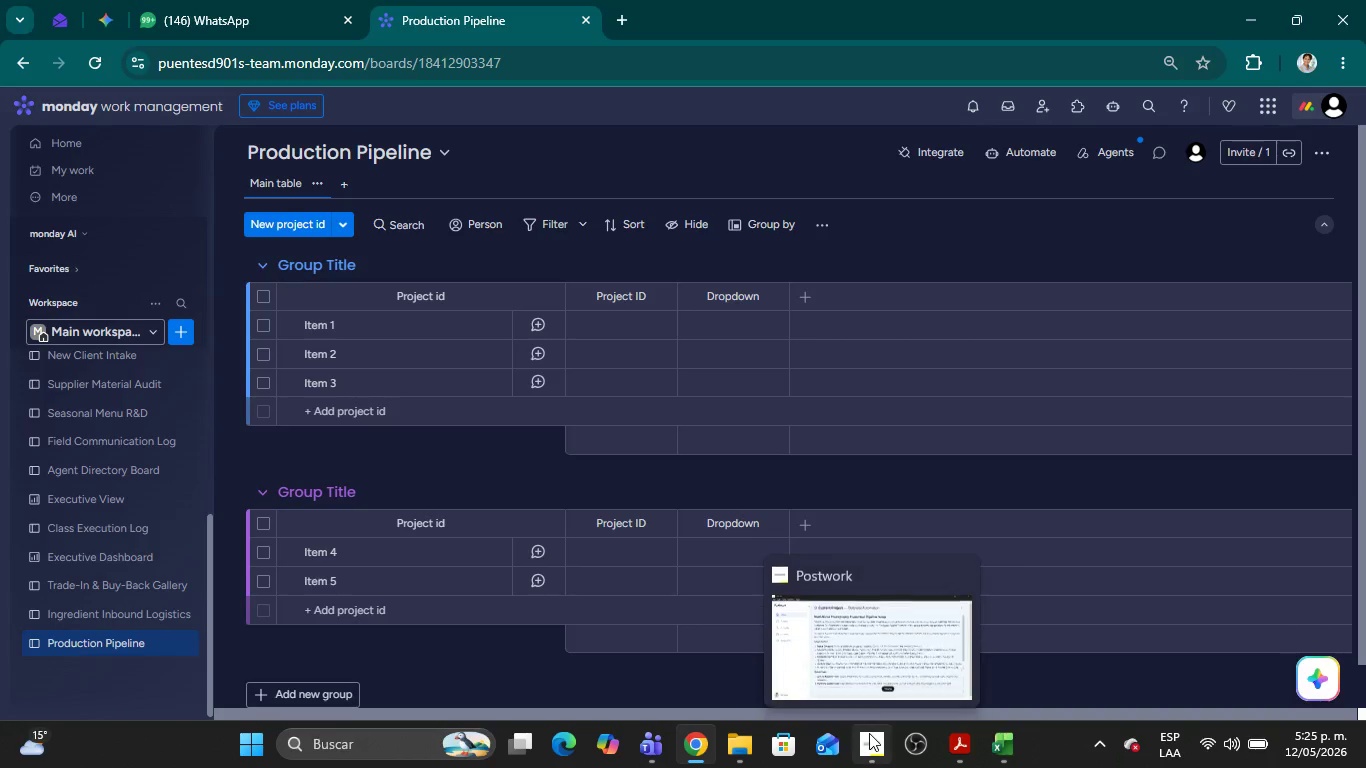 
left_click([992, 749])
 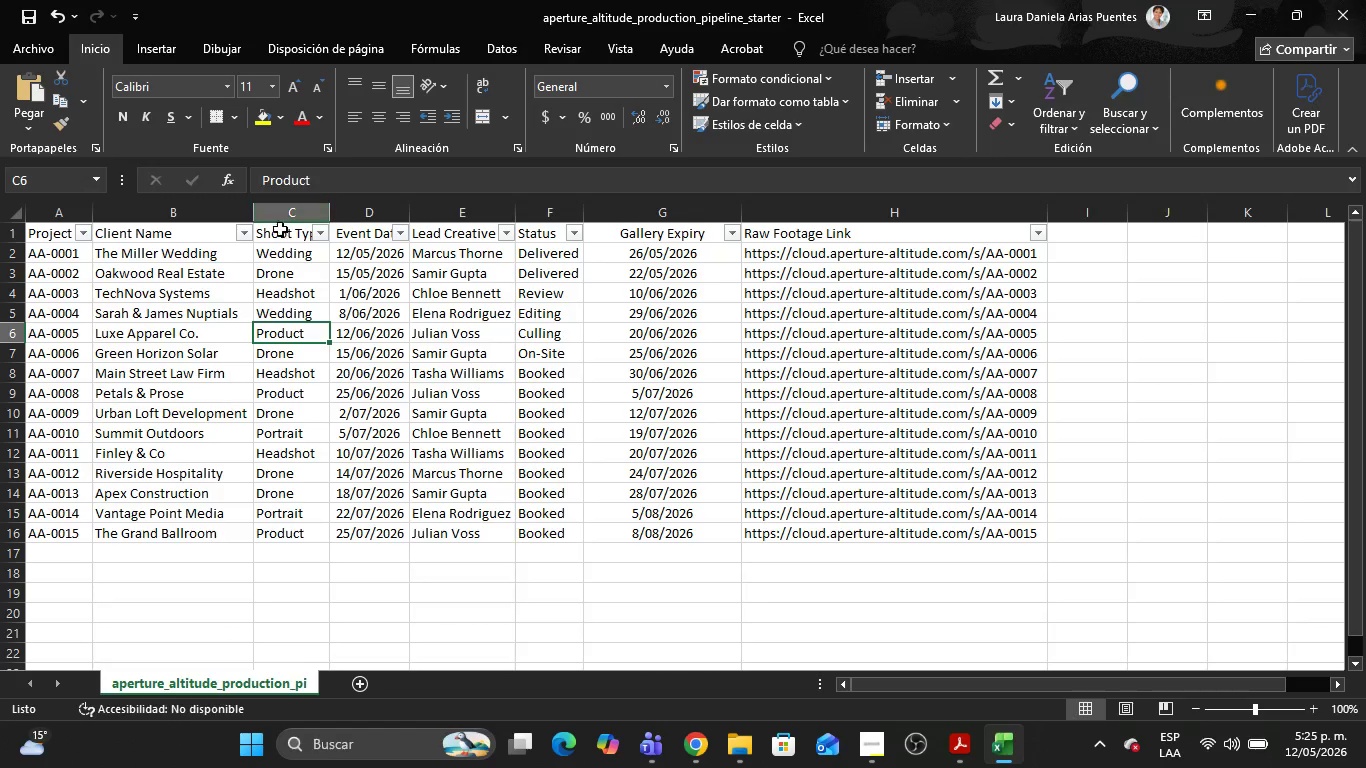 
left_click([284, 234])
 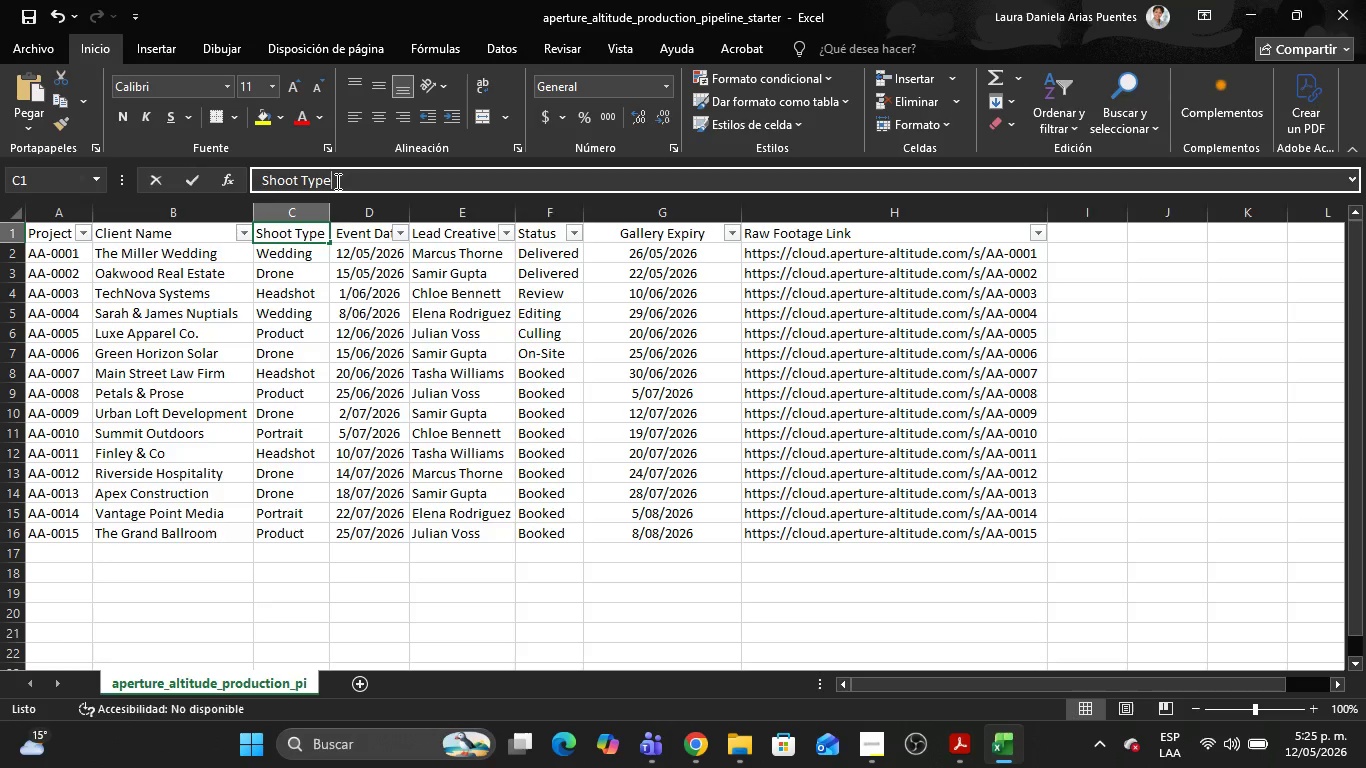 
double_click([336, 181])
 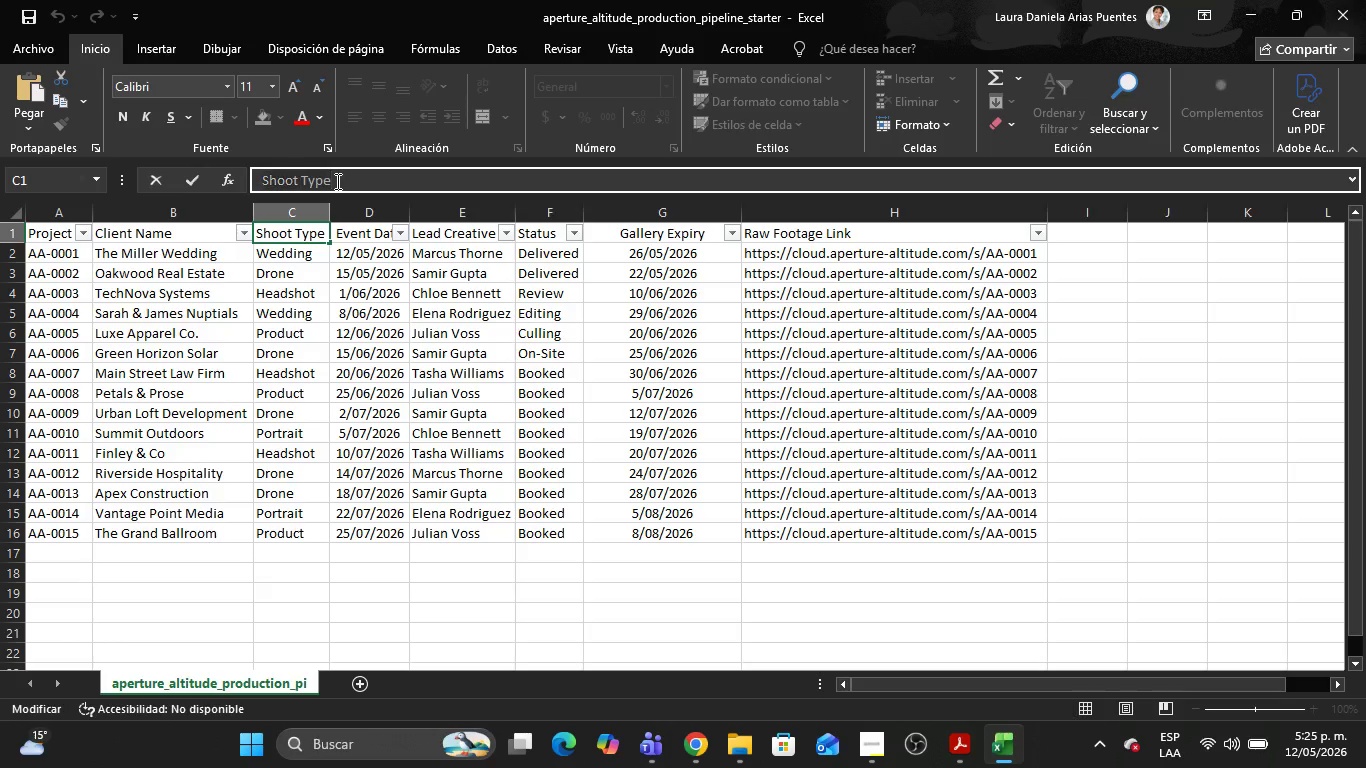 
triple_click([336, 181])
 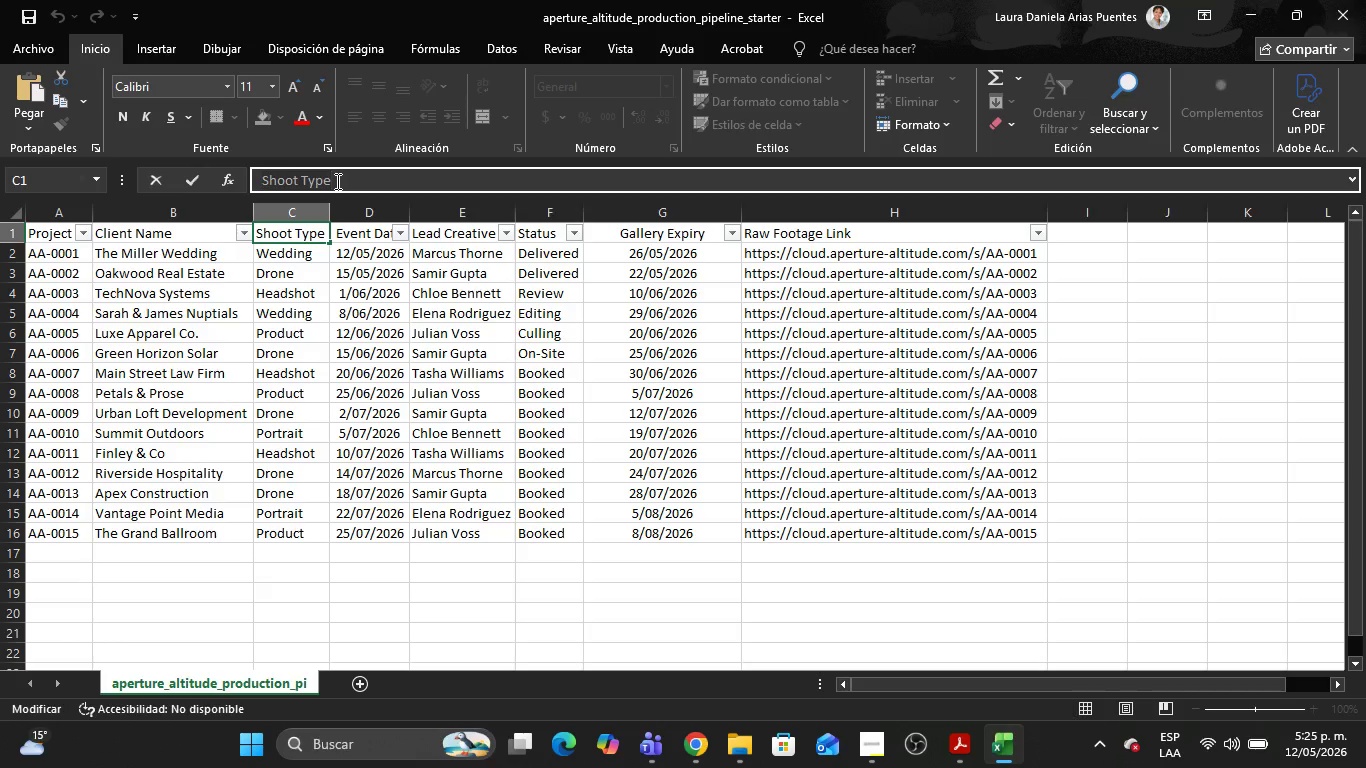 
key(Control+C)
 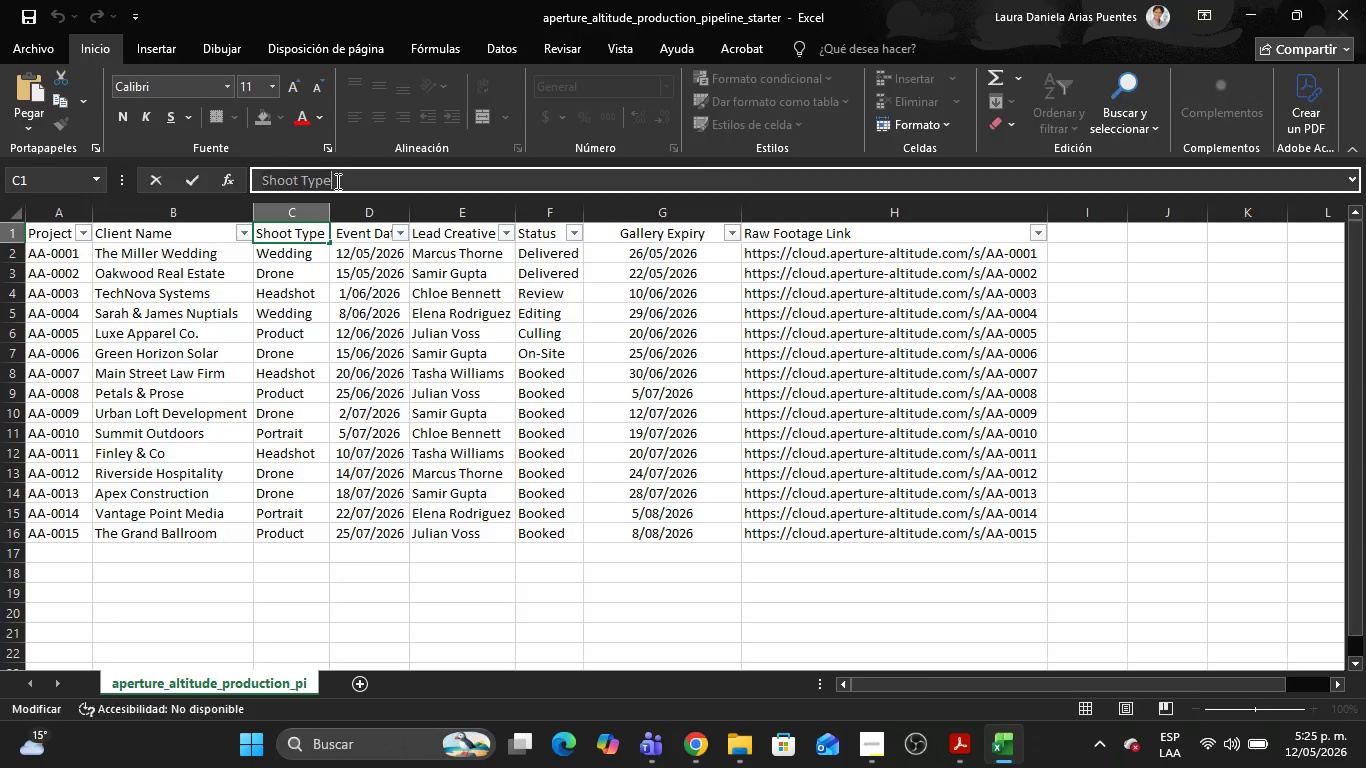 
key(Alt+AltLeft)
 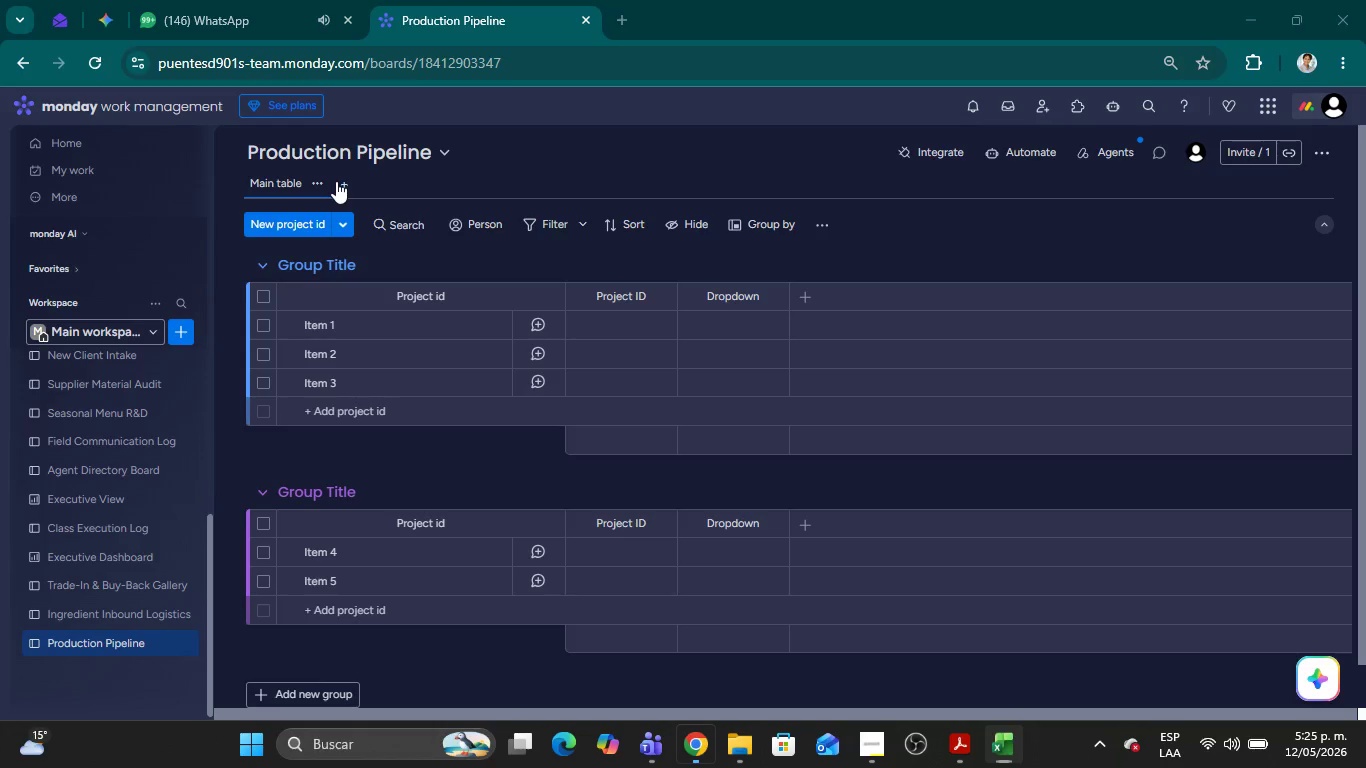 
key(Alt+Tab)
 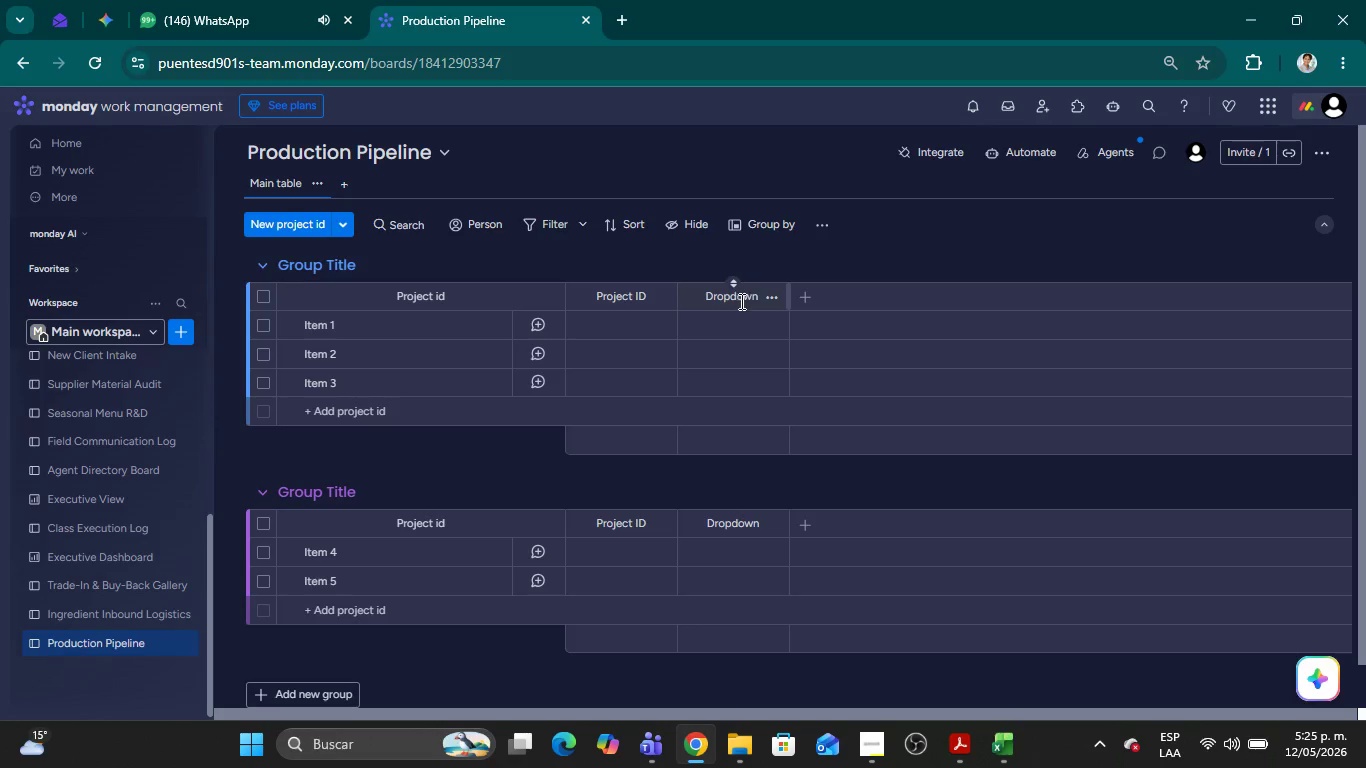 
double_click([740, 302])
 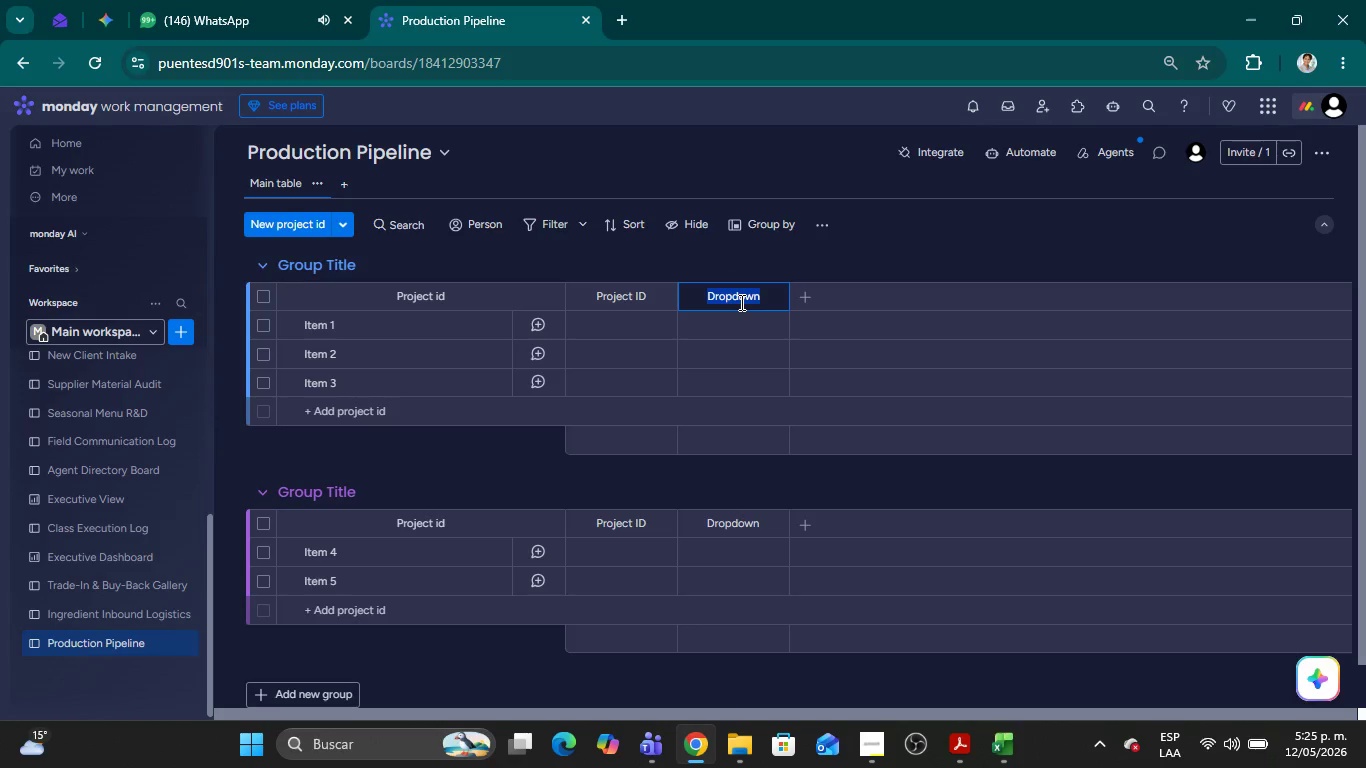 
key(Control+V)
 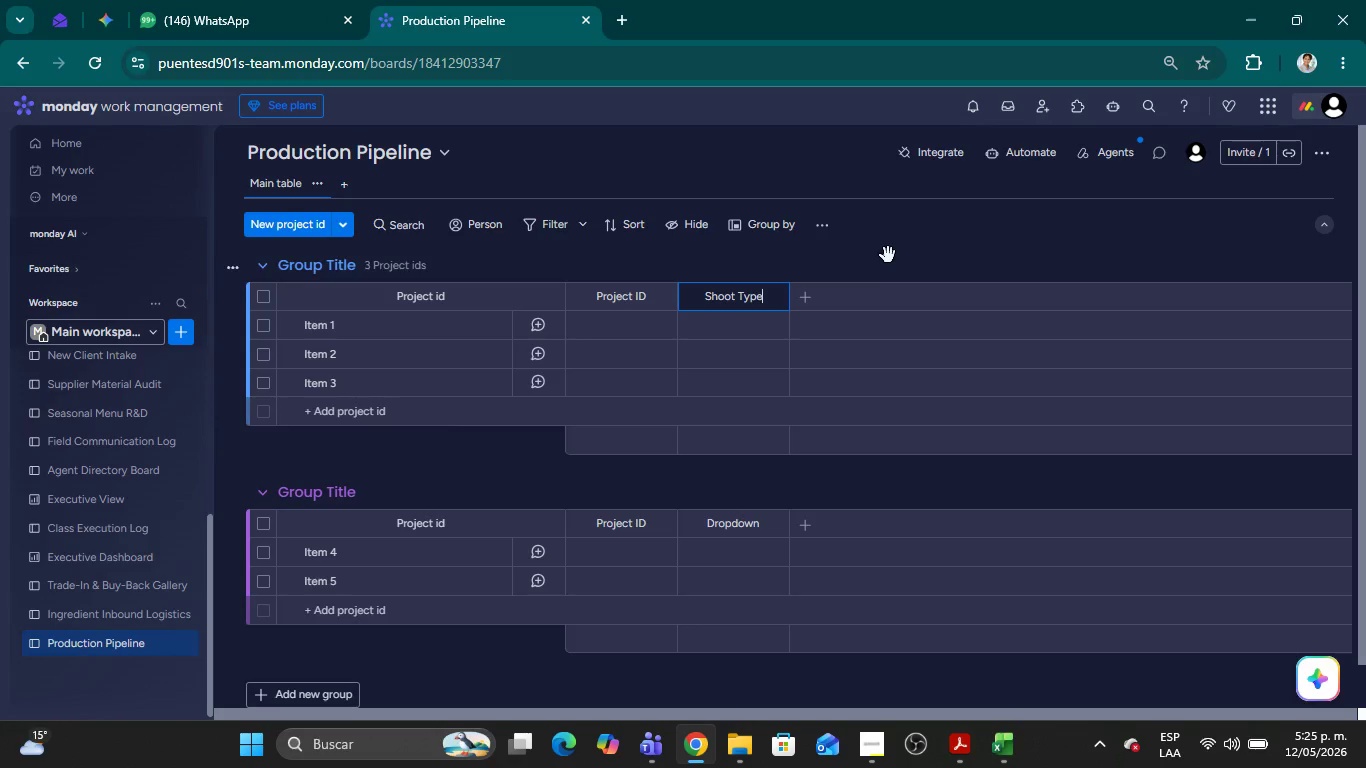 
left_click([888, 255])
 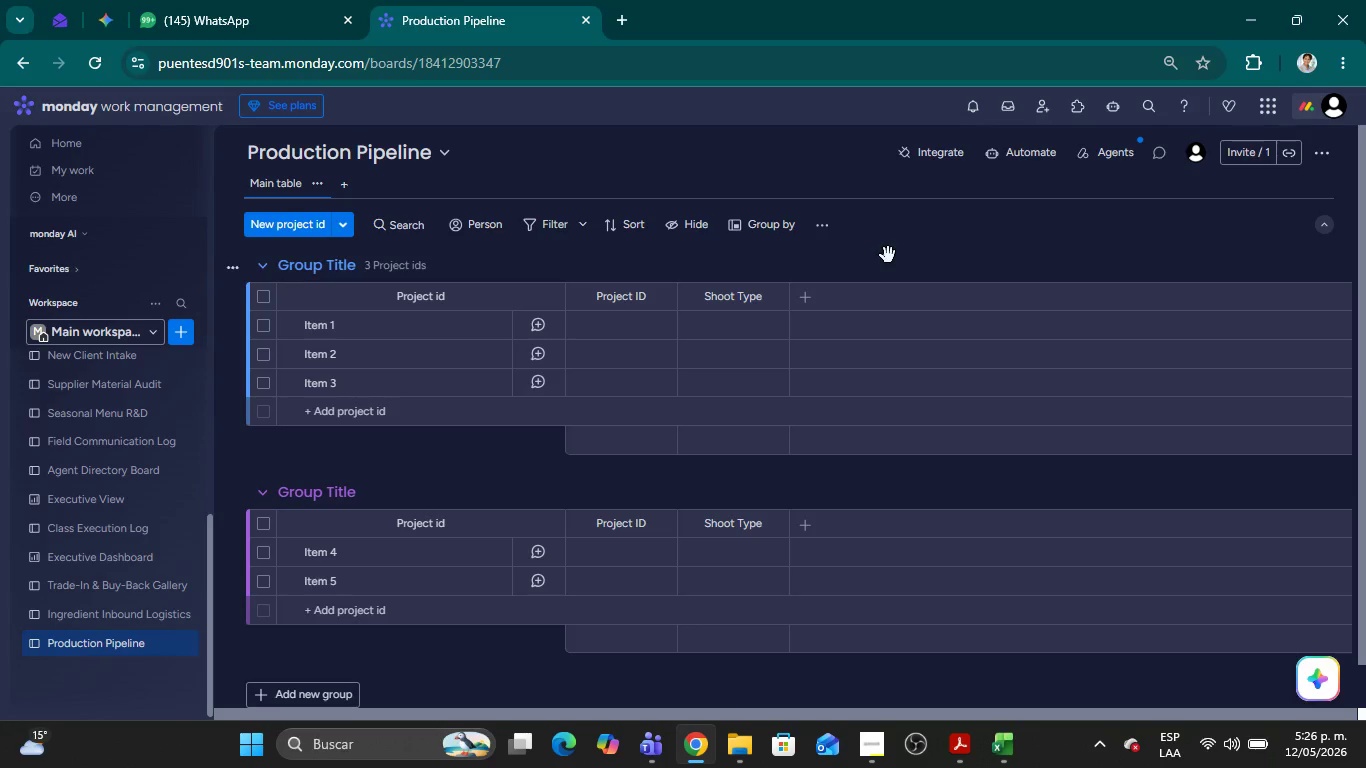 
wait(32.09)
 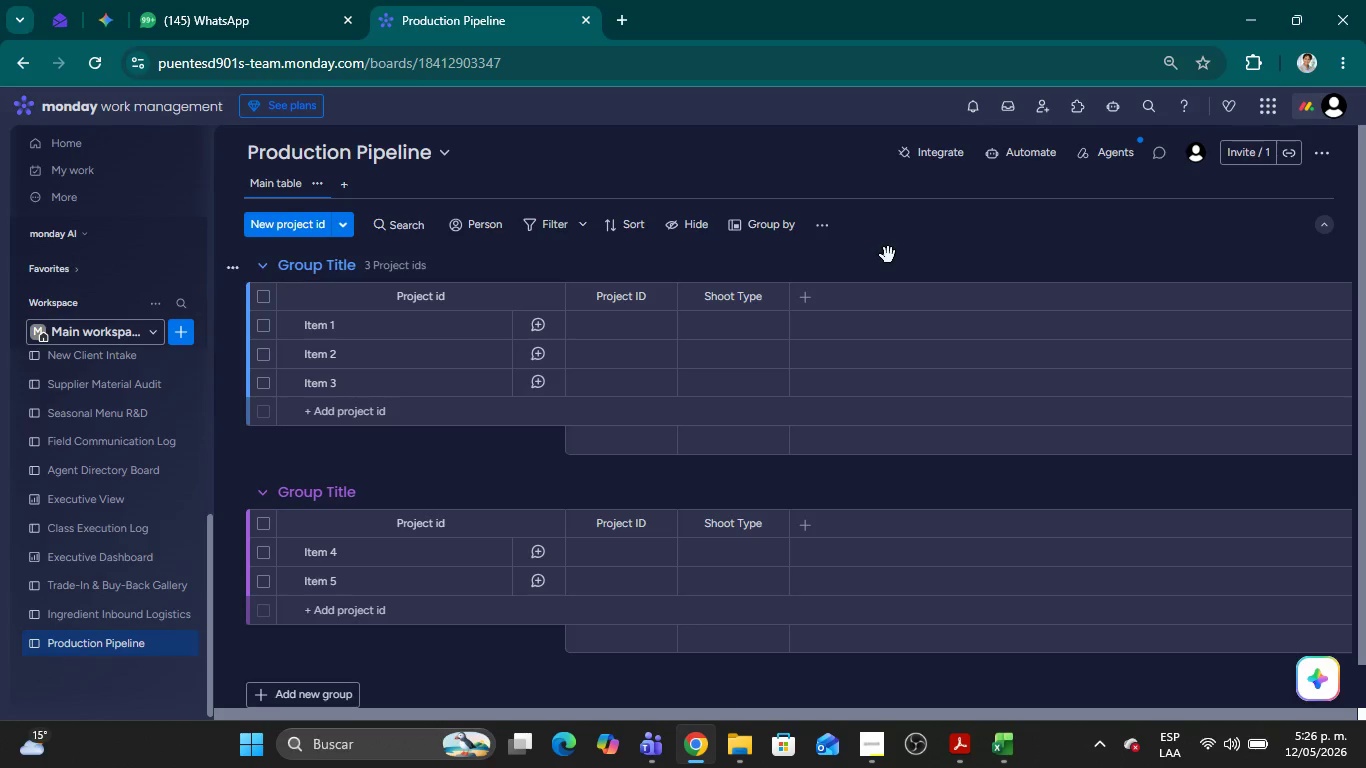 
key(Alt+Tab)
 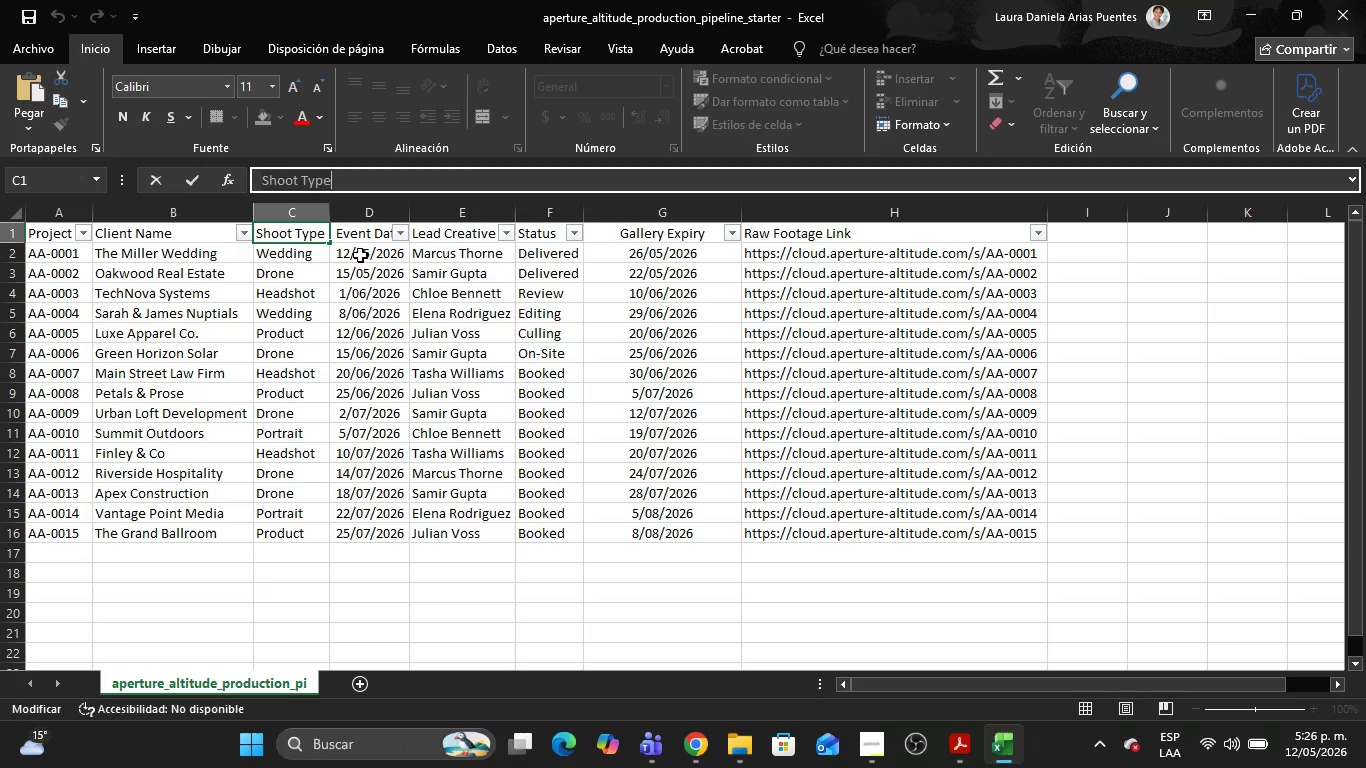 
left_click([367, 267])
 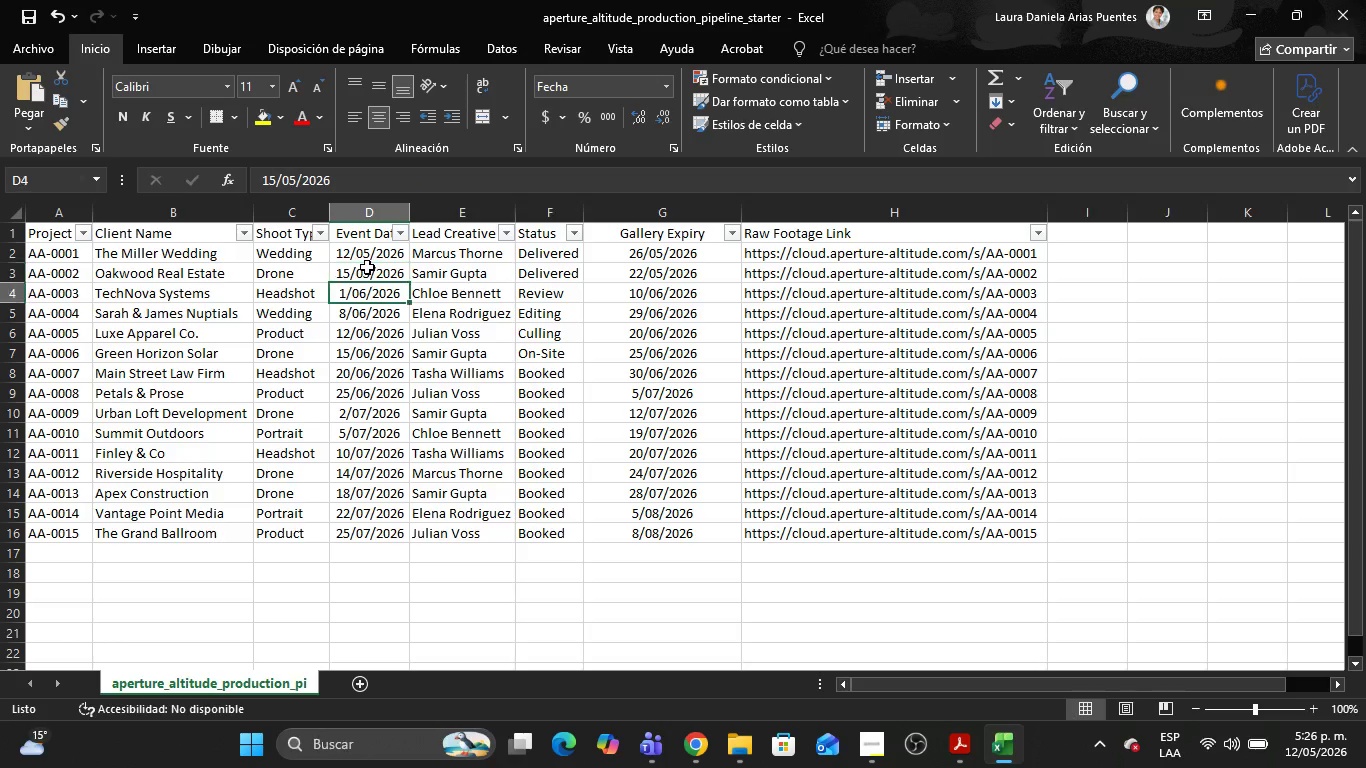 
key(ArrowDown)
 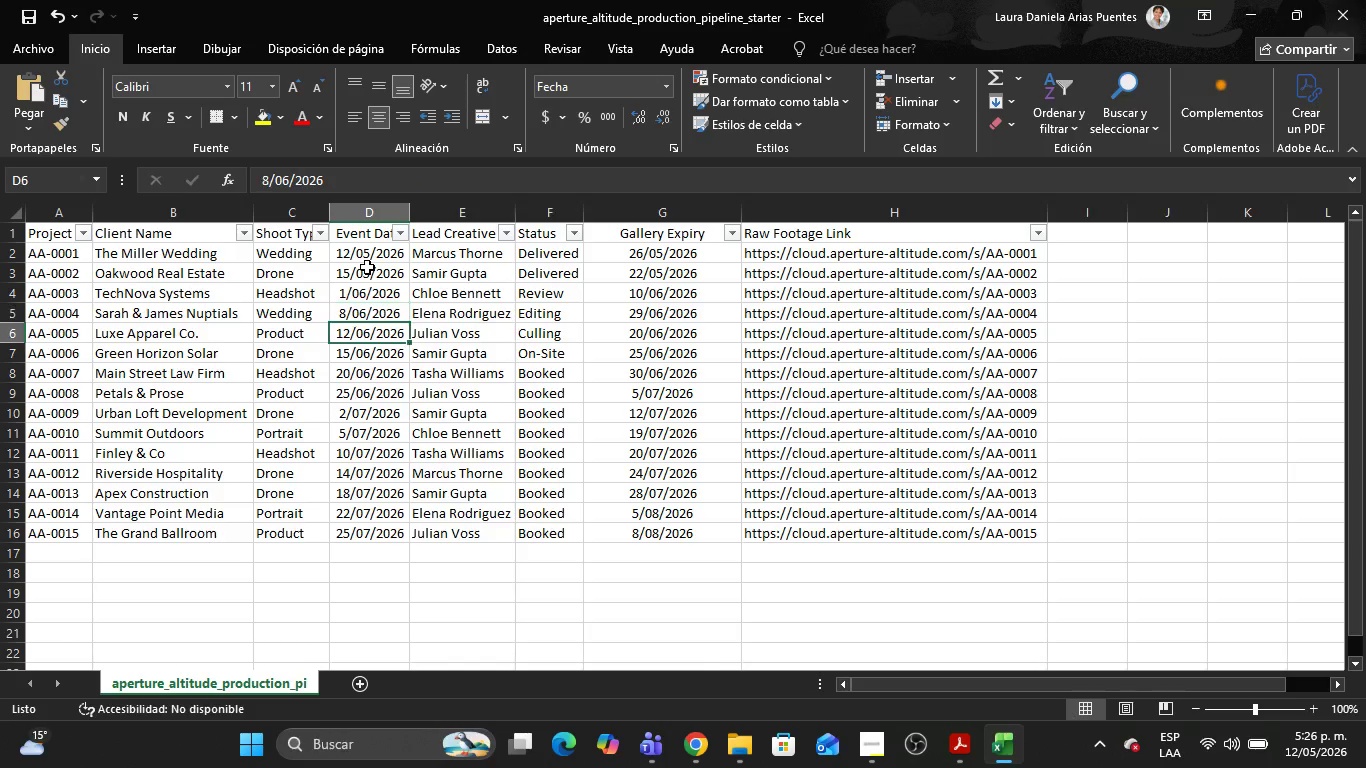 
key(ArrowDown)
 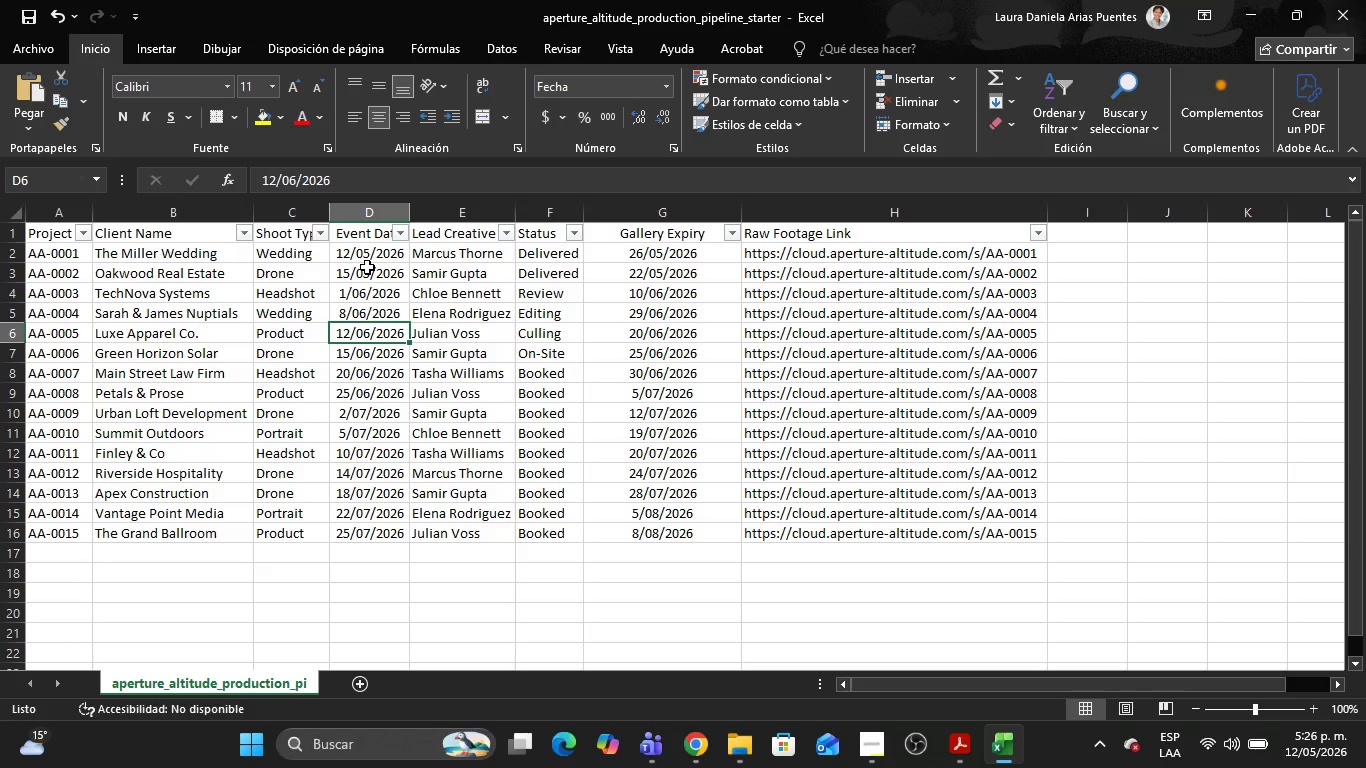 
key(ArrowDown)
 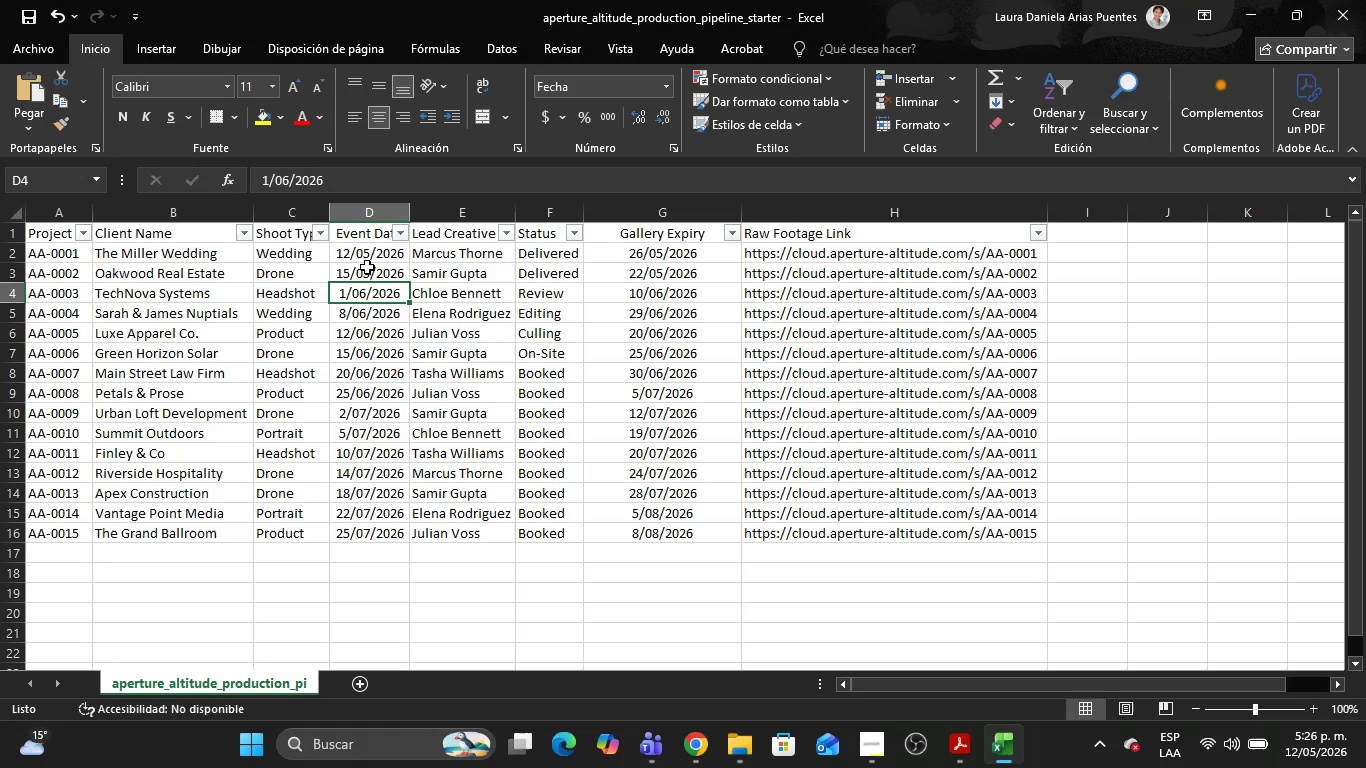 
key(ArrowUp)
 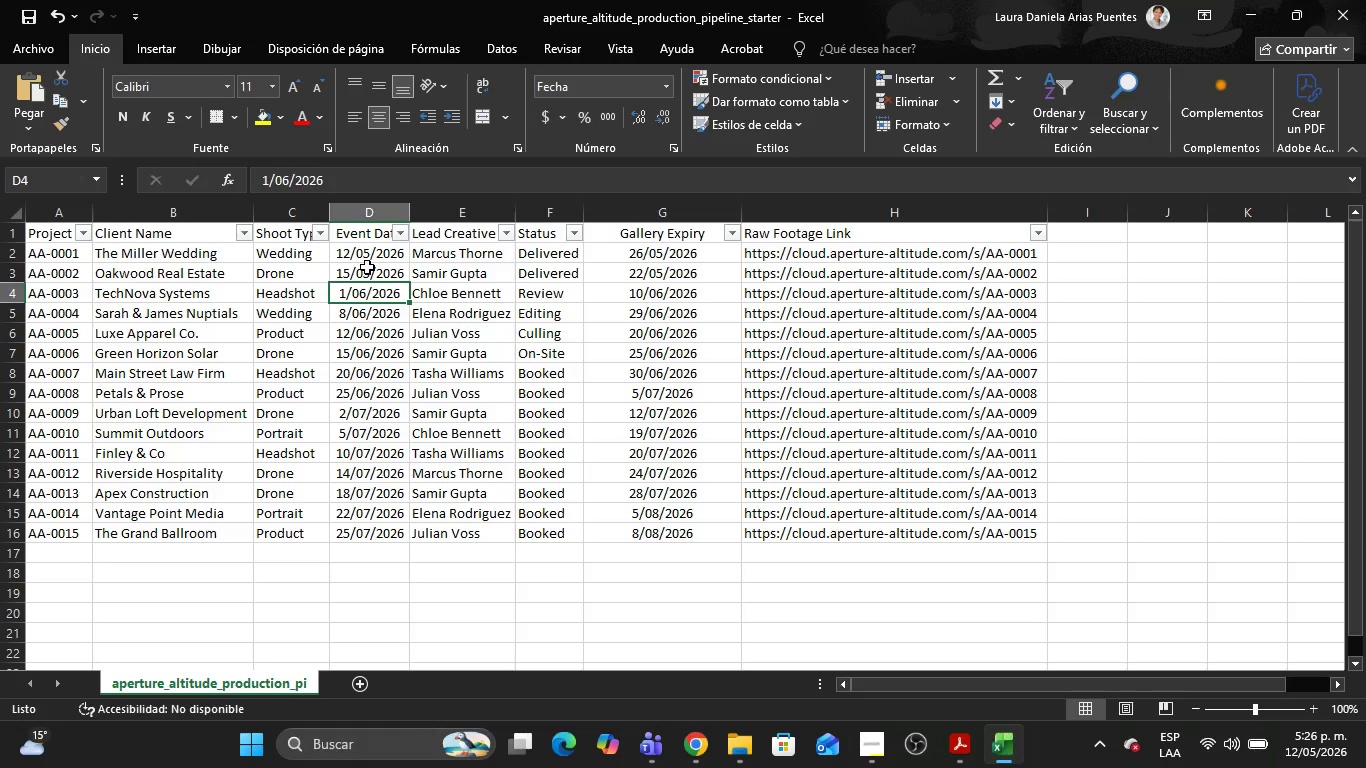 
key(ArrowUp)
 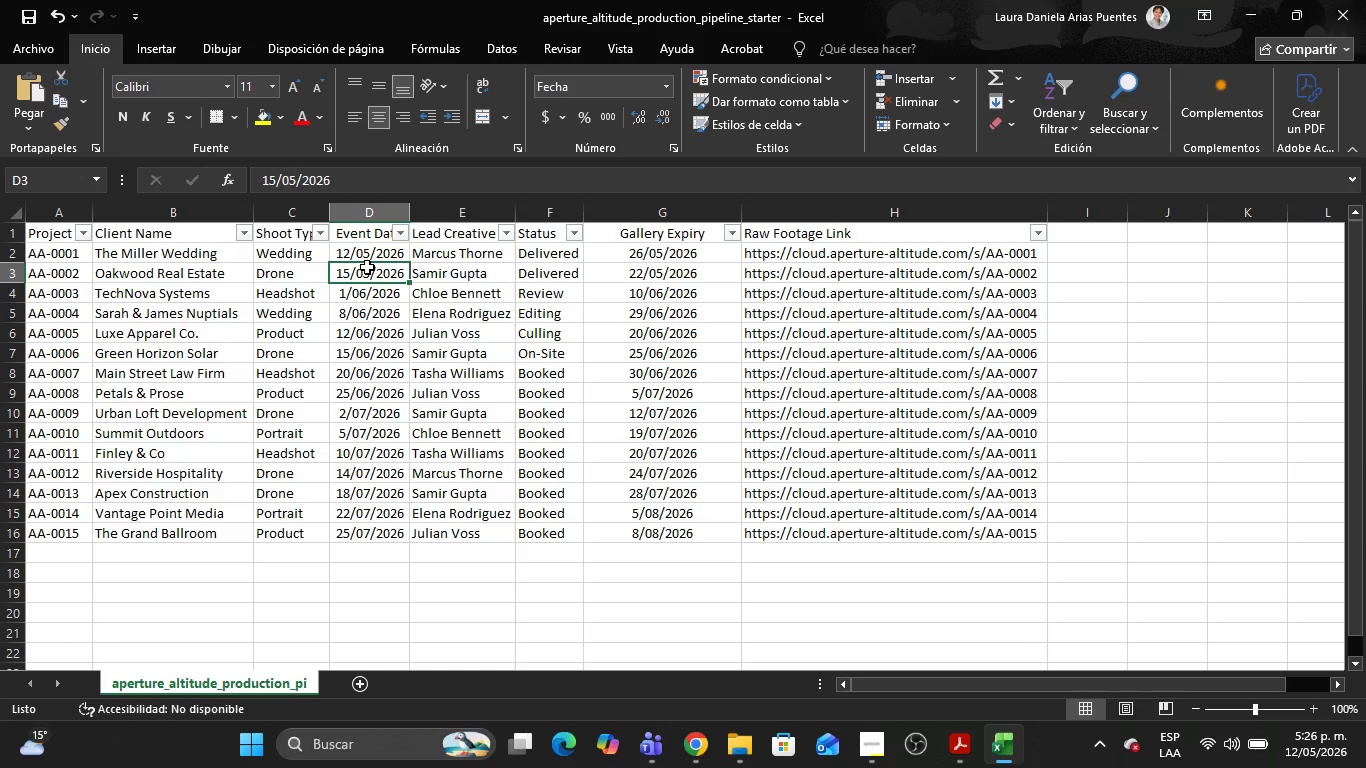 
key(ArrowUp)
 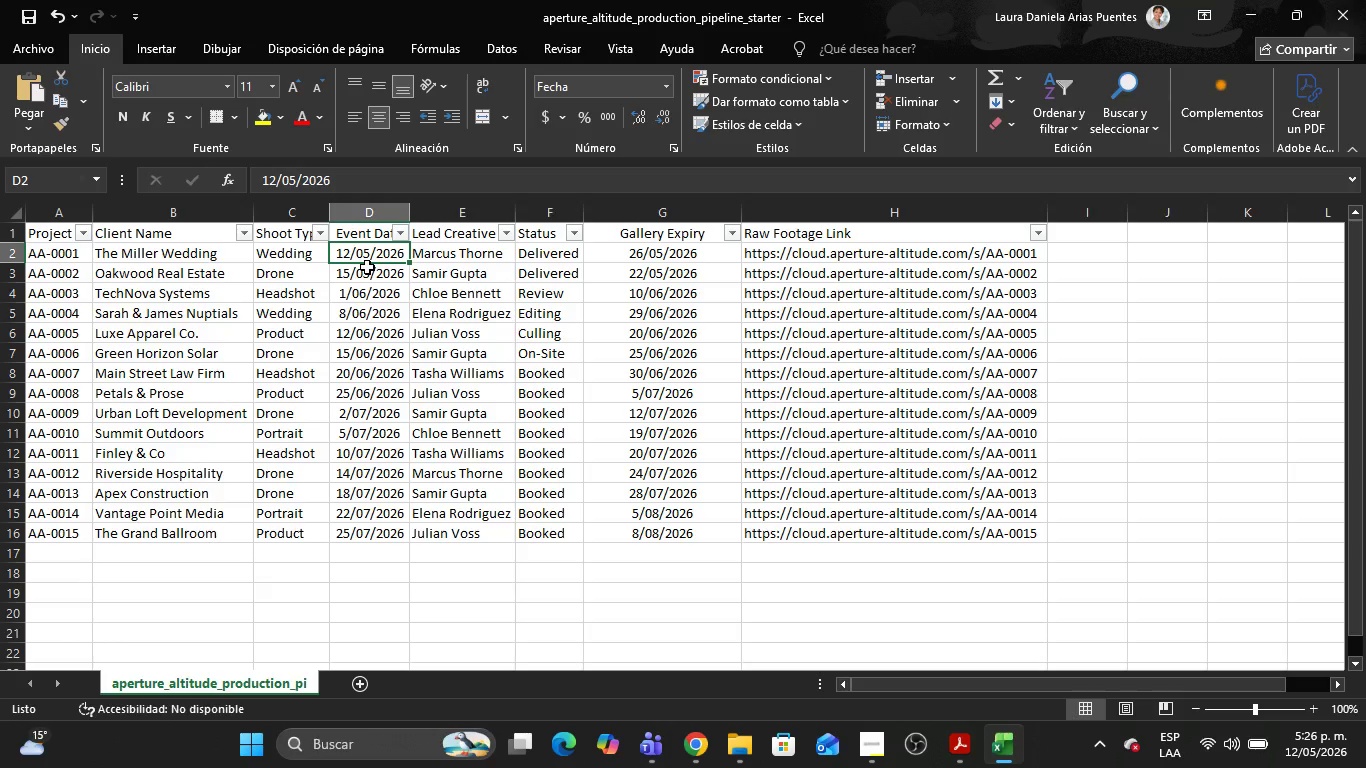 
key(ArrowUp)
 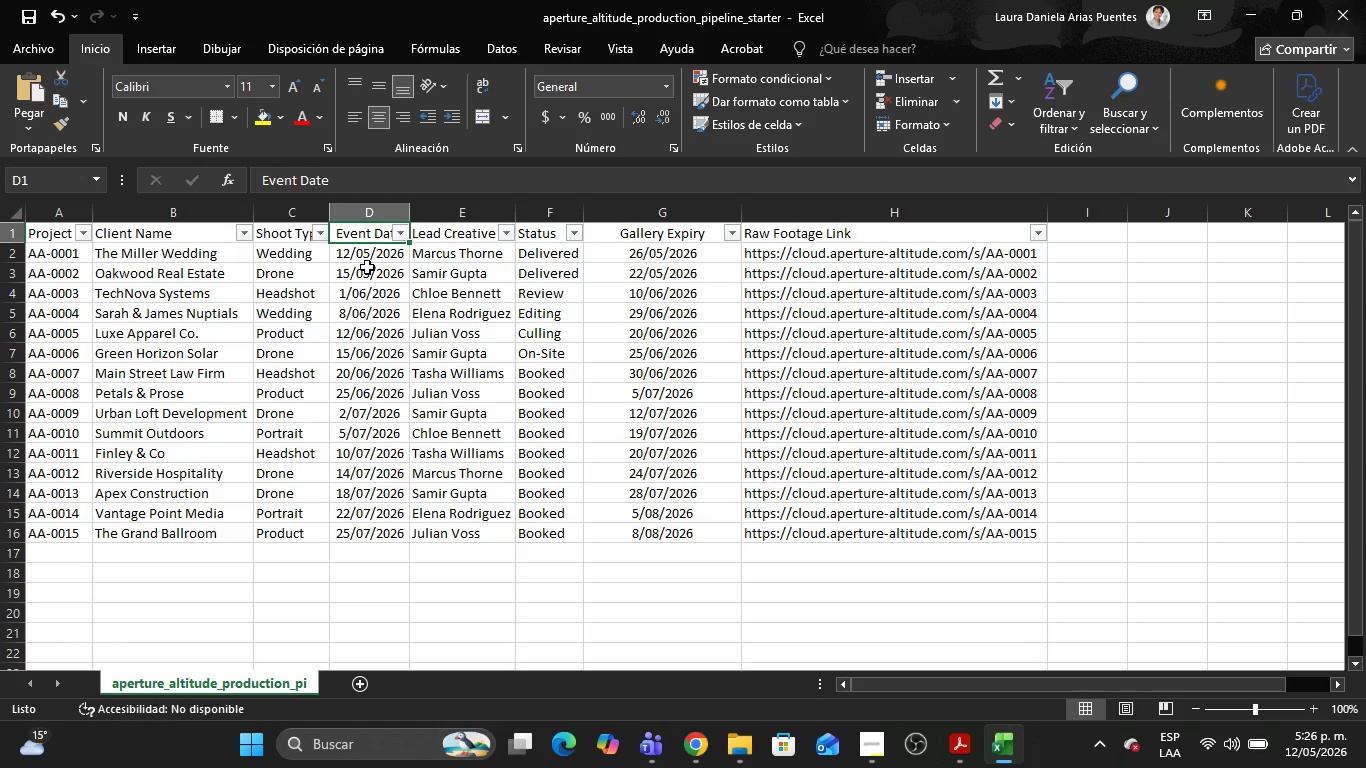 
key(ArrowUp)
 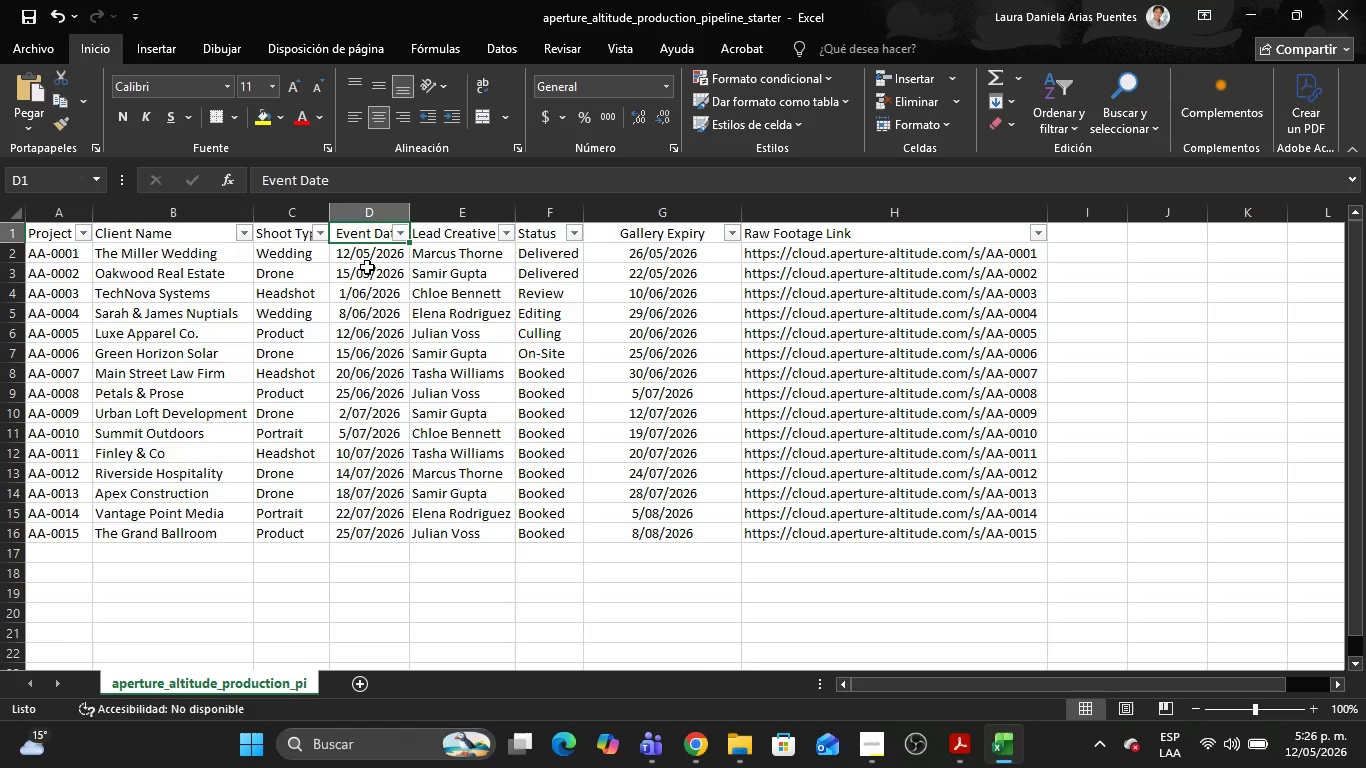 
key(ArrowUp)
 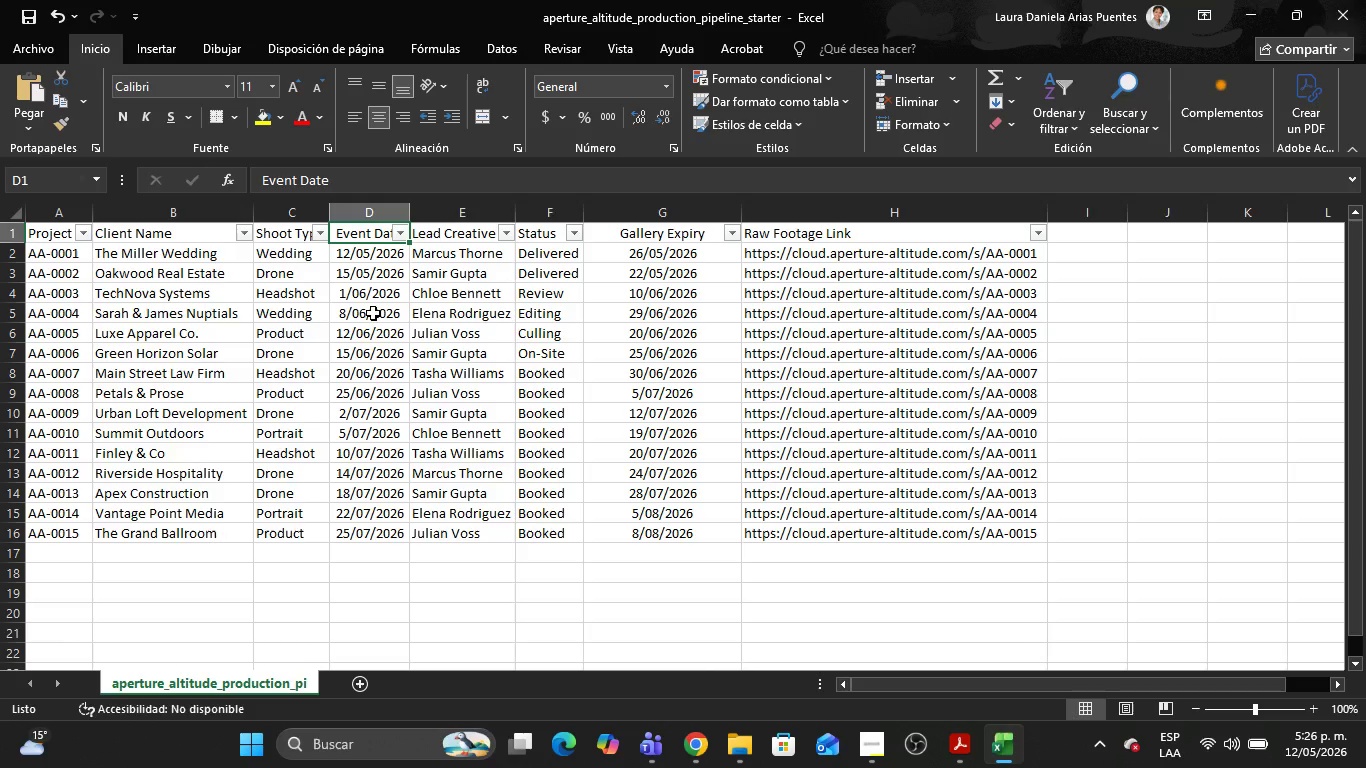 
left_click([355, 321])
 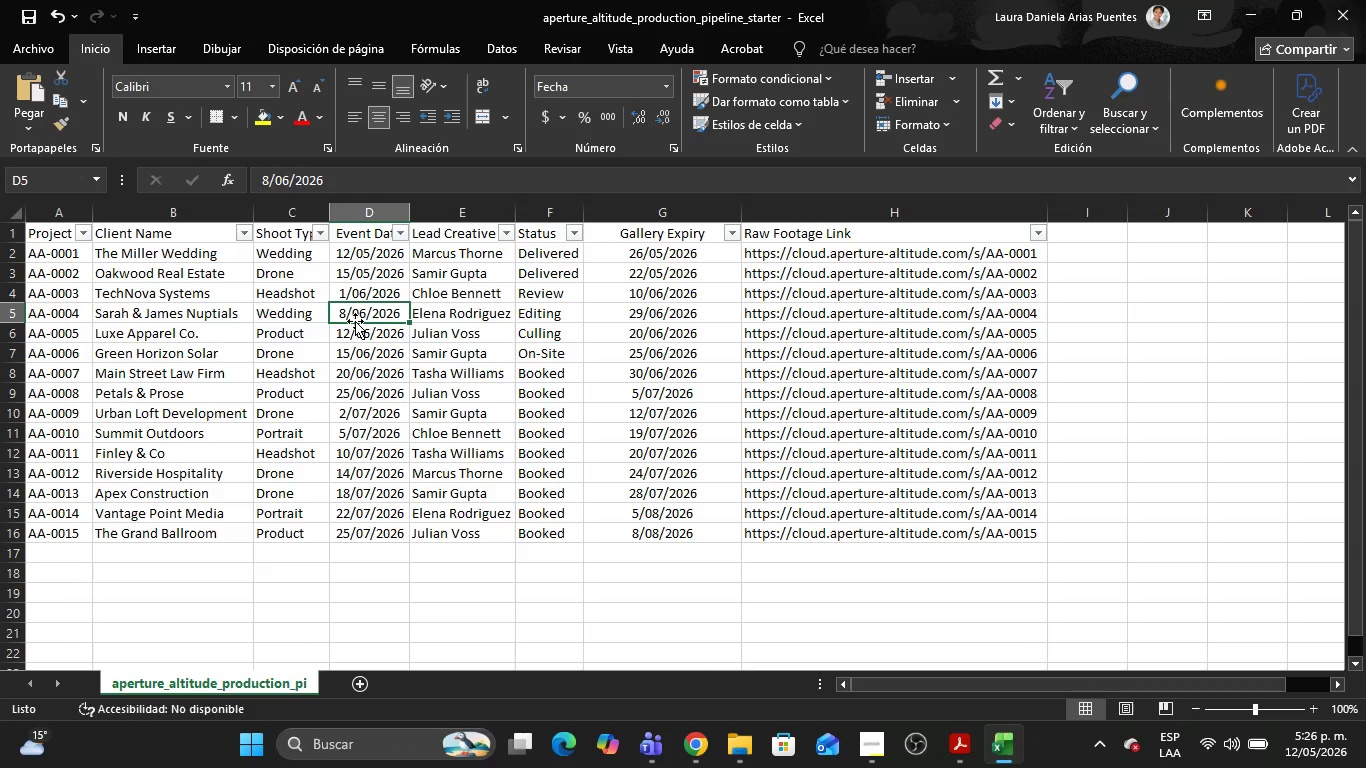 
wait(6.5)
 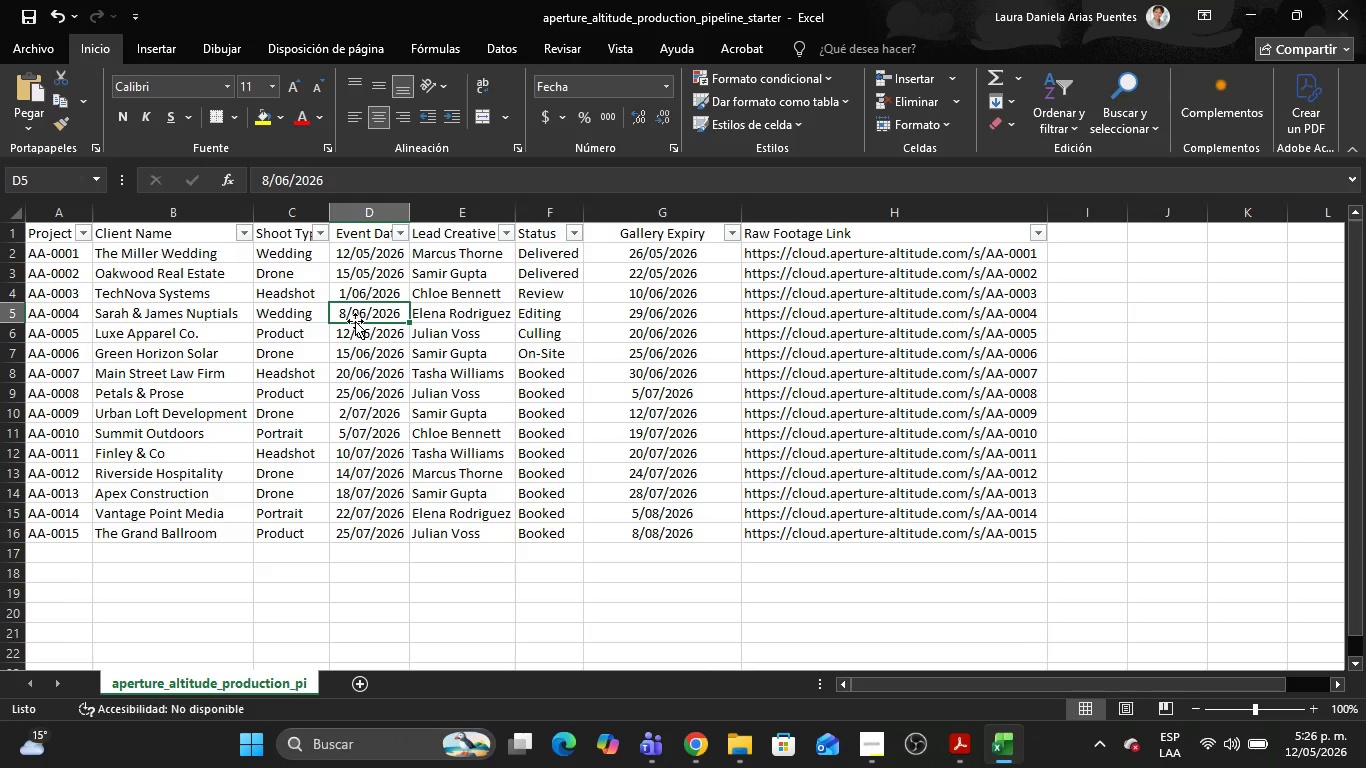 
left_click([402, 494])
 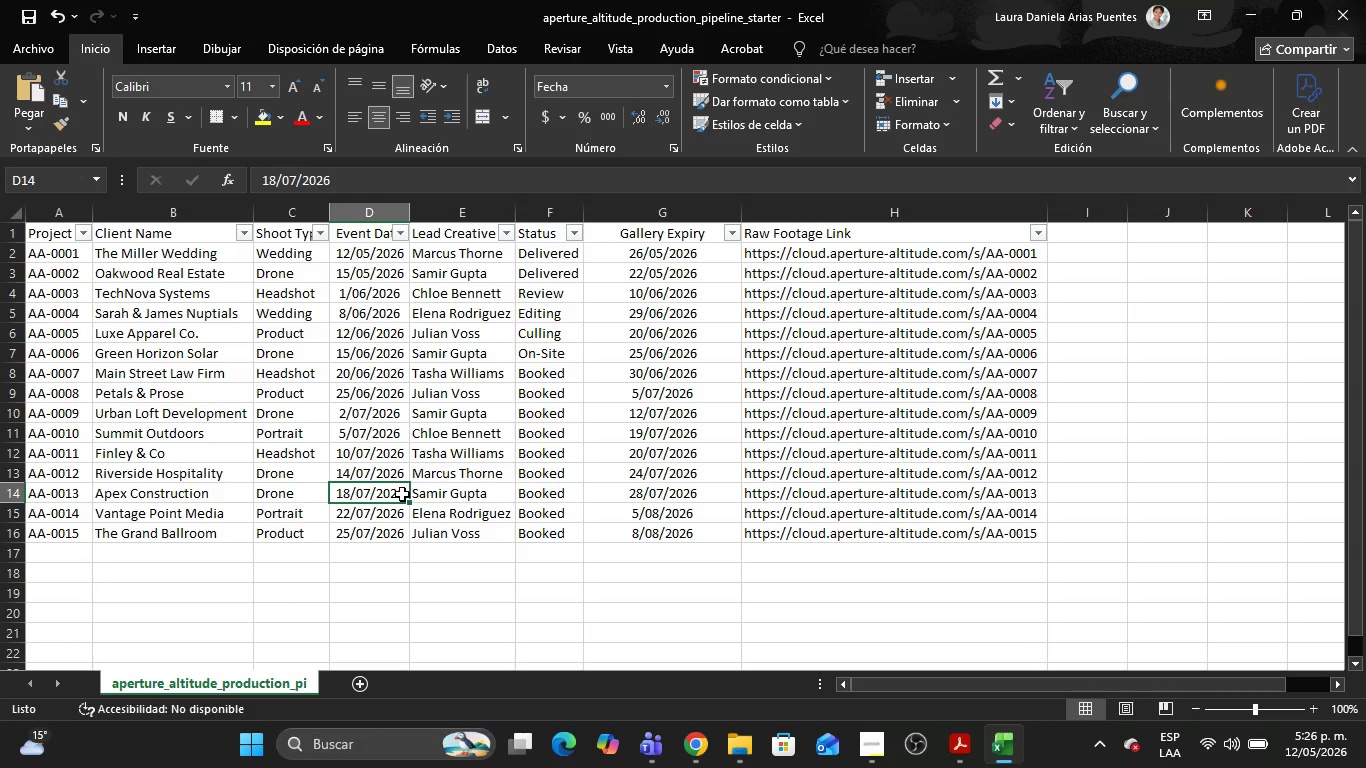 
key(Alt+AltLeft)
 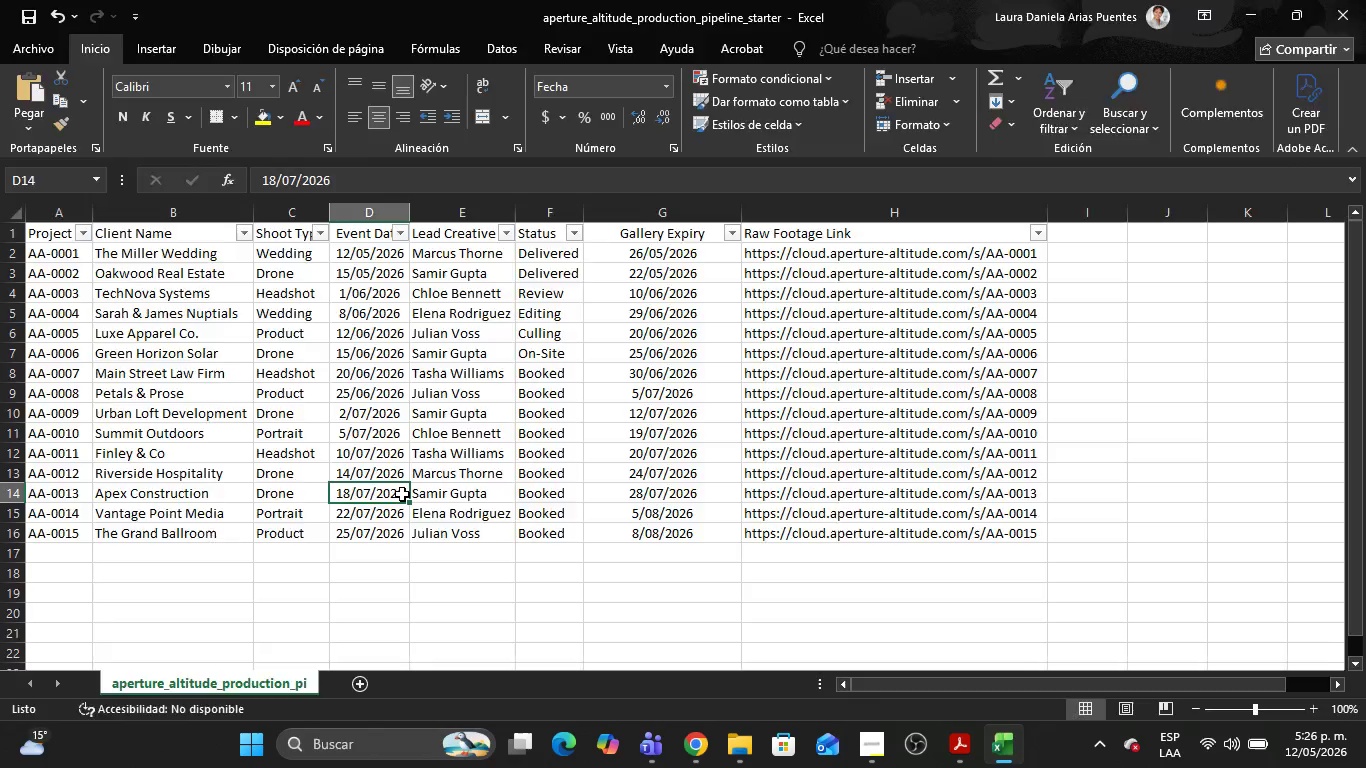 
key(Alt+Tab)
 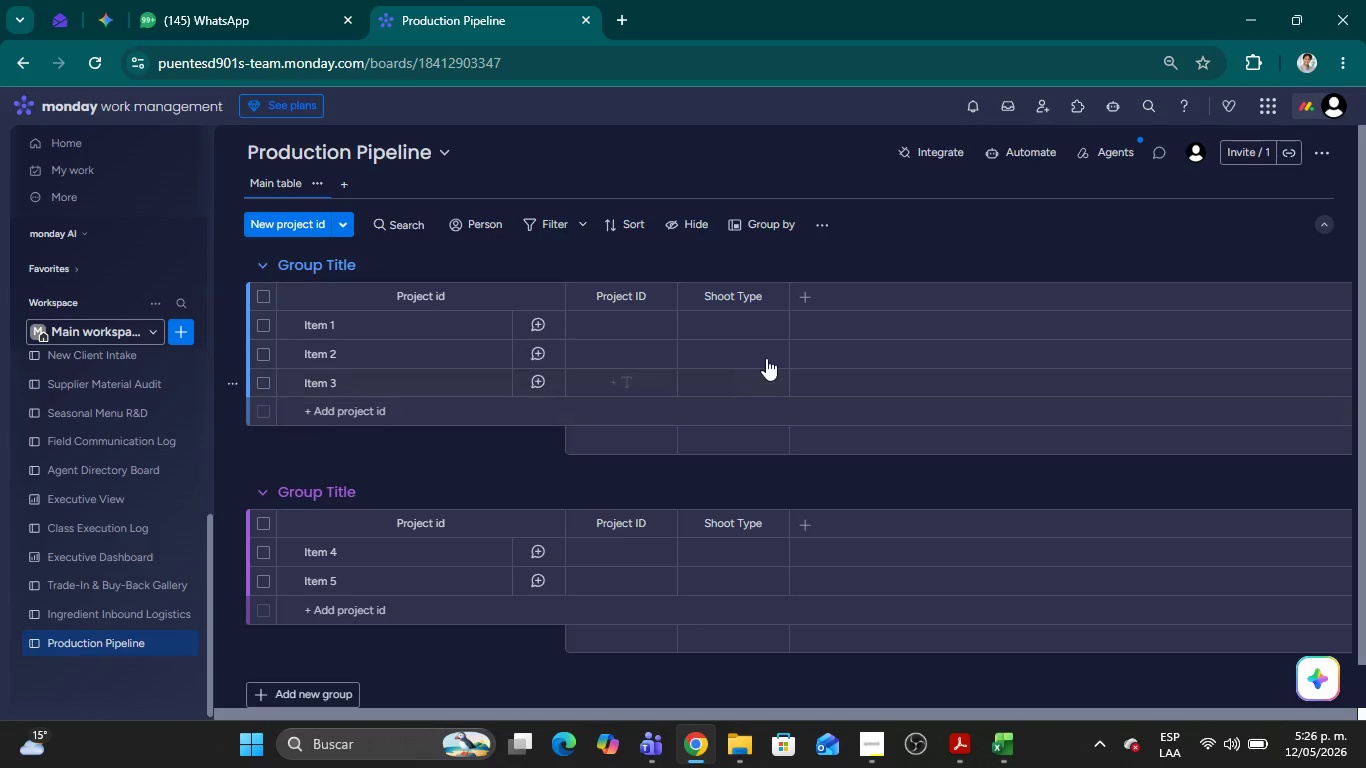 
key(Alt+AltLeft)
 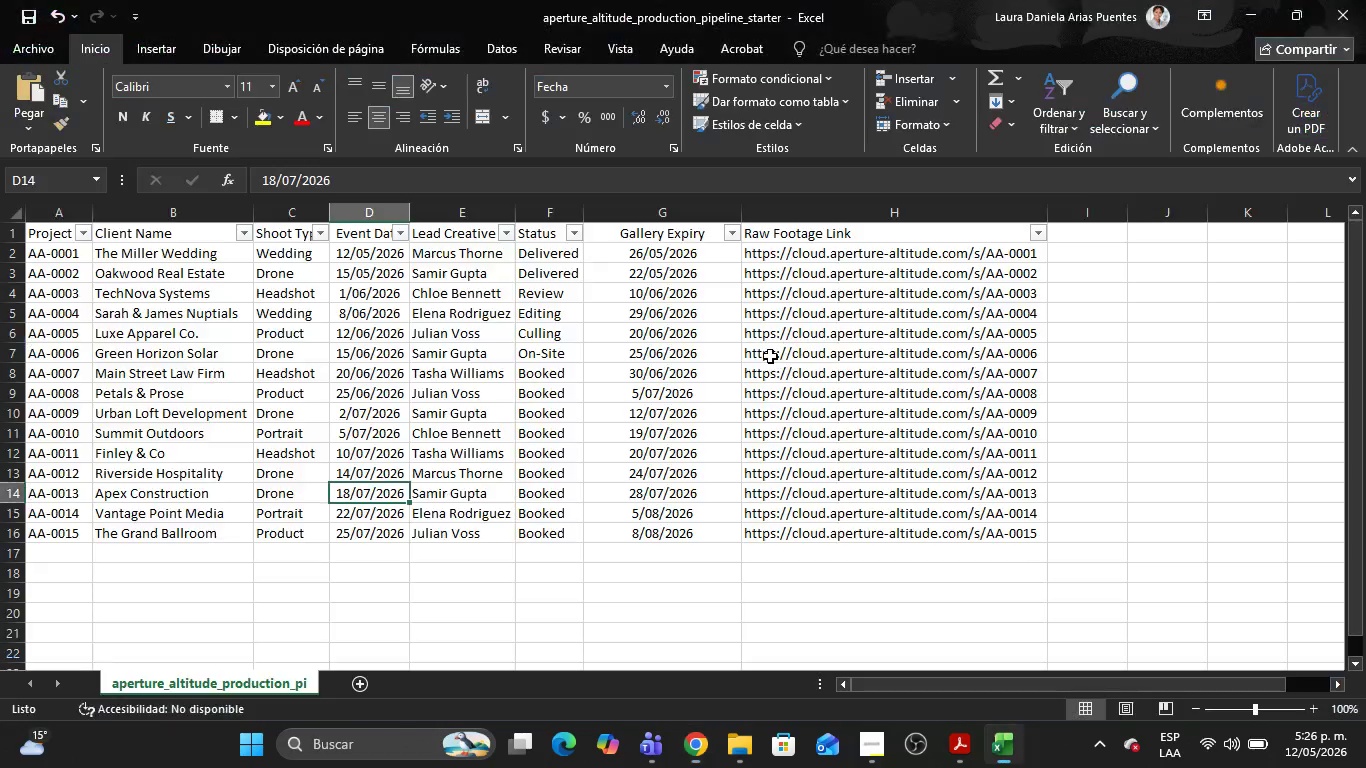 
key(Alt+Tab)
 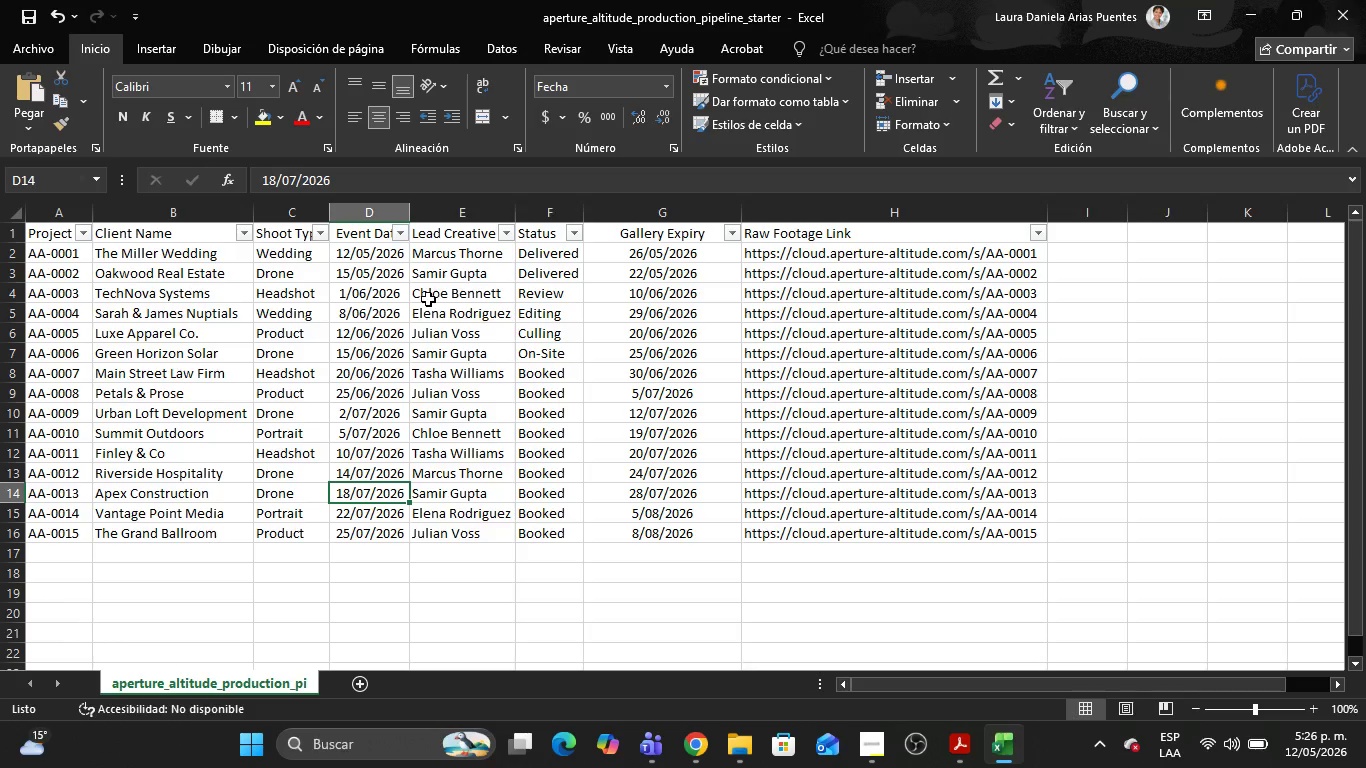 
left_click([446, 291])
 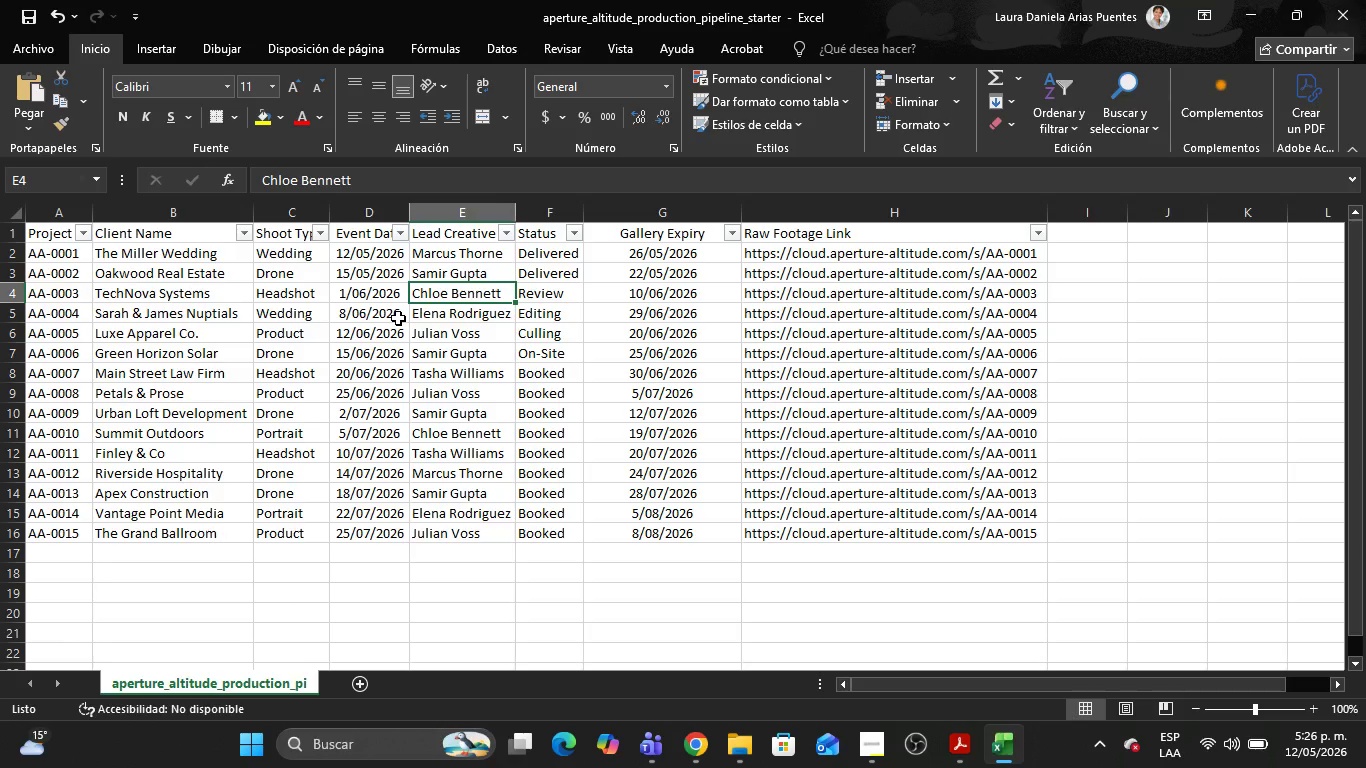 
left_click([398, 318])
 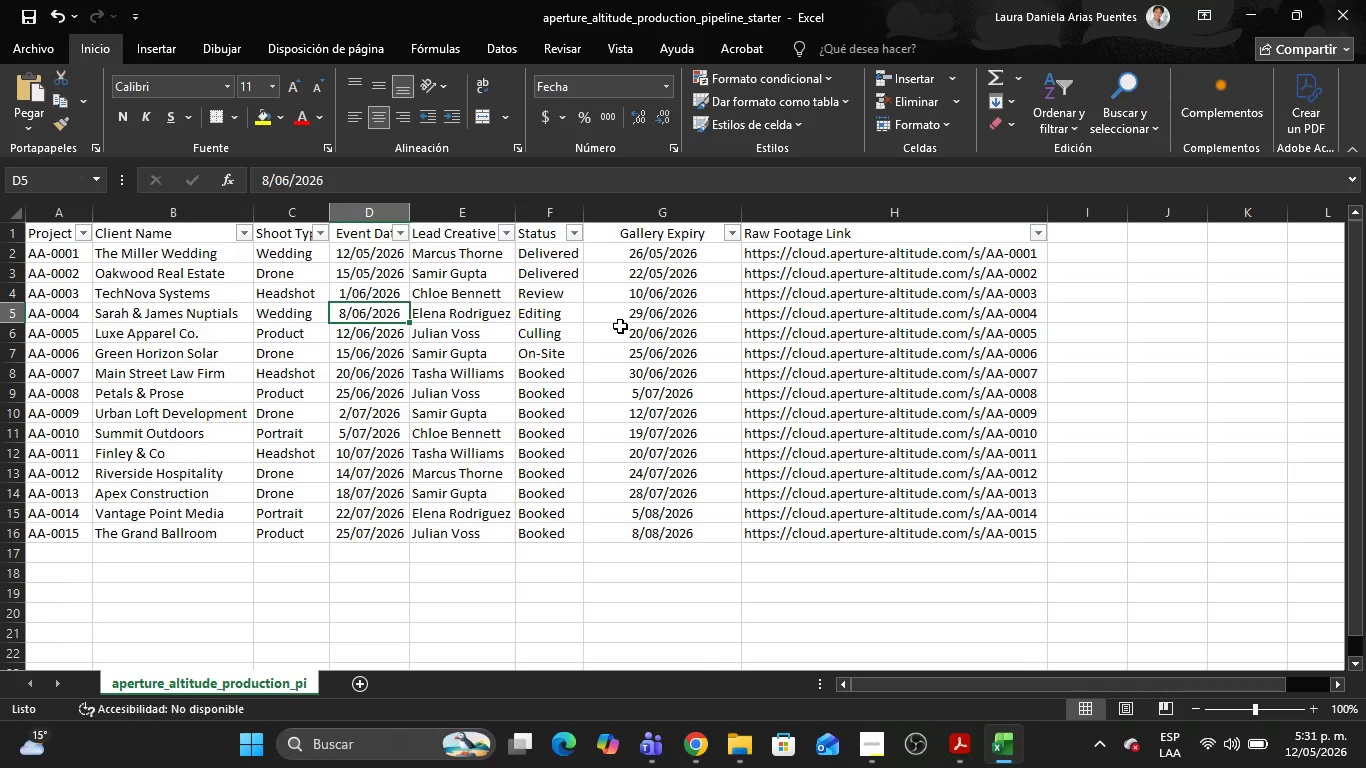 
wait(258.66)
 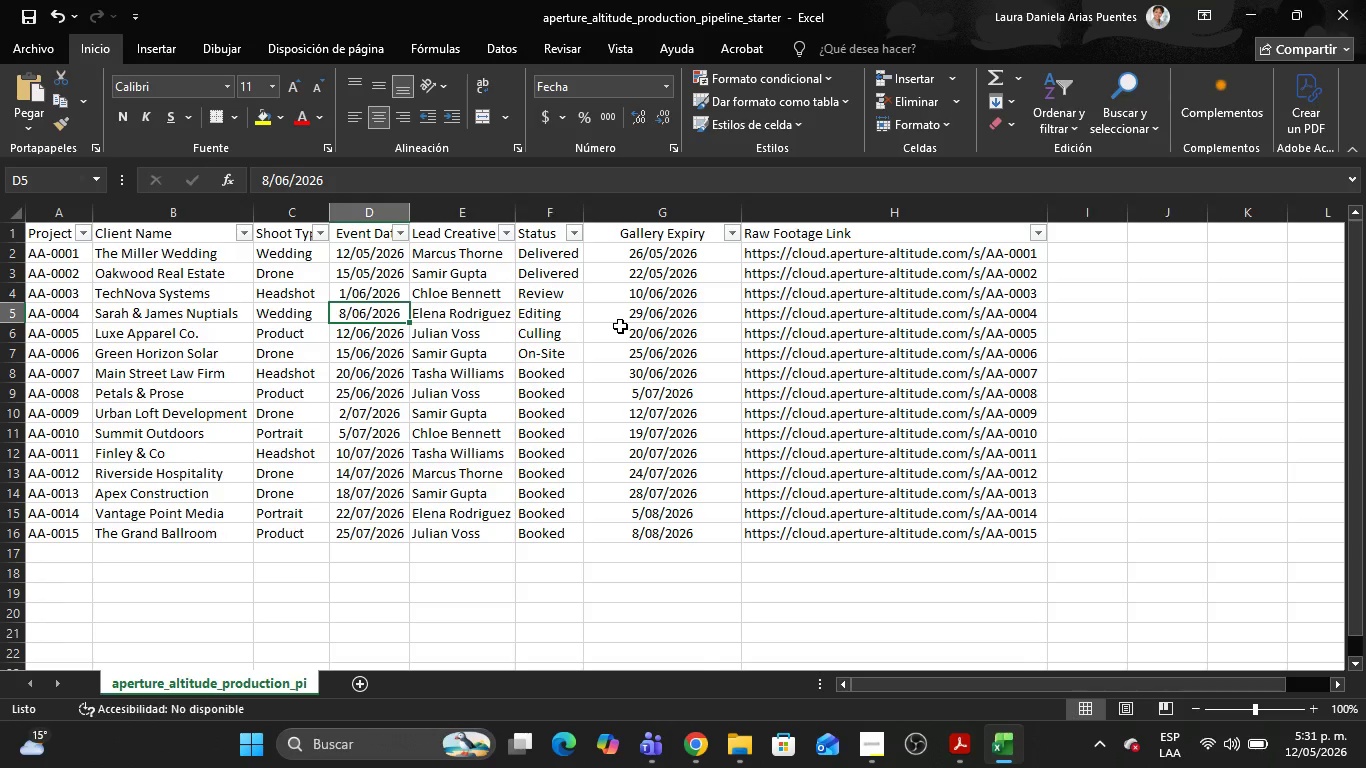 
key(Alt+AltLeft)
 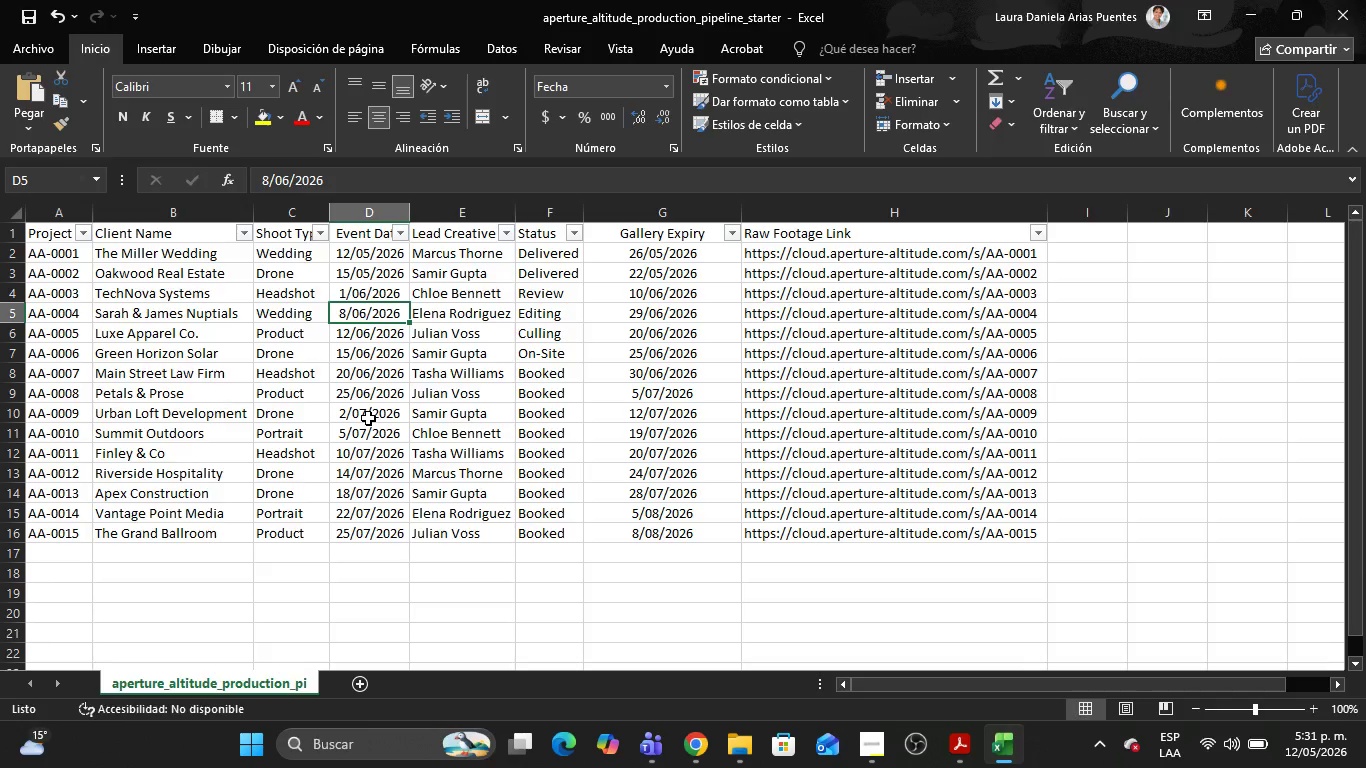 
key(Alt+Tab)
 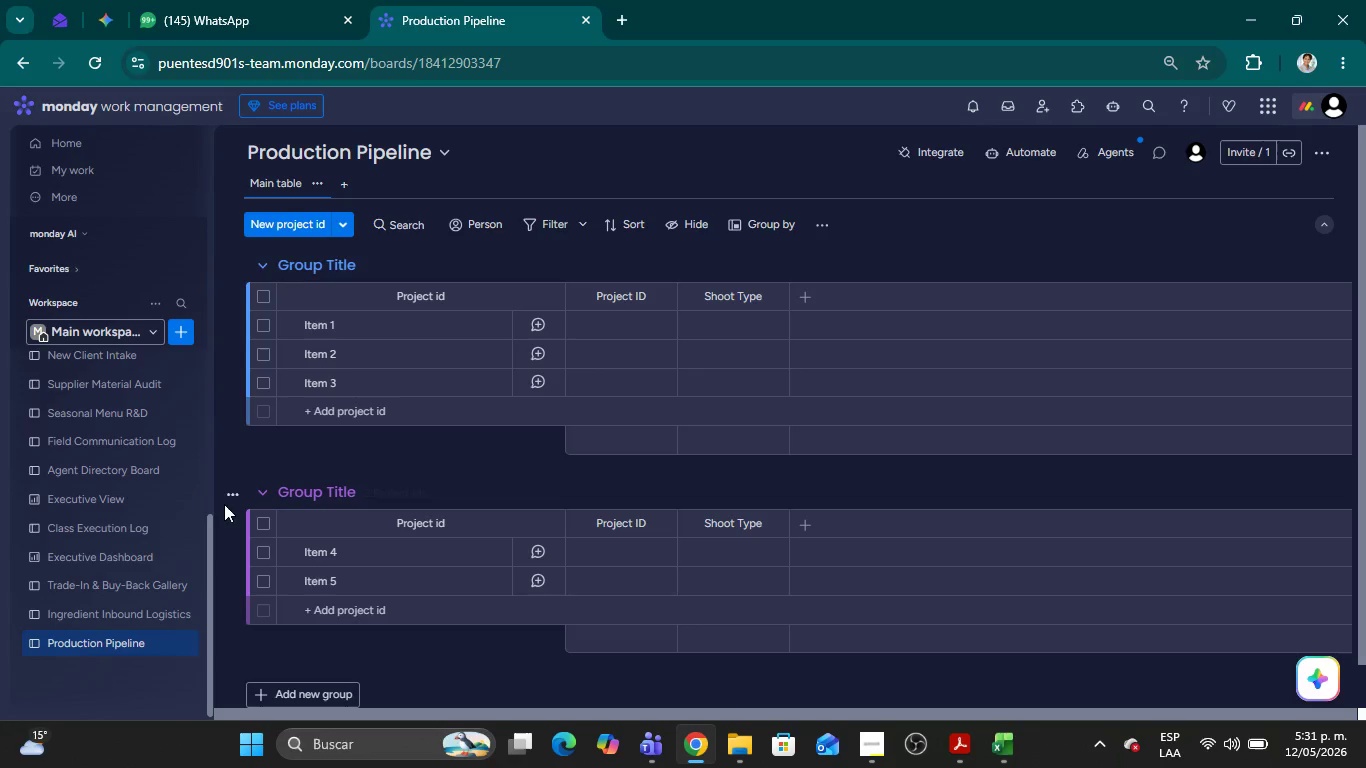 
left_click([221, 499])
 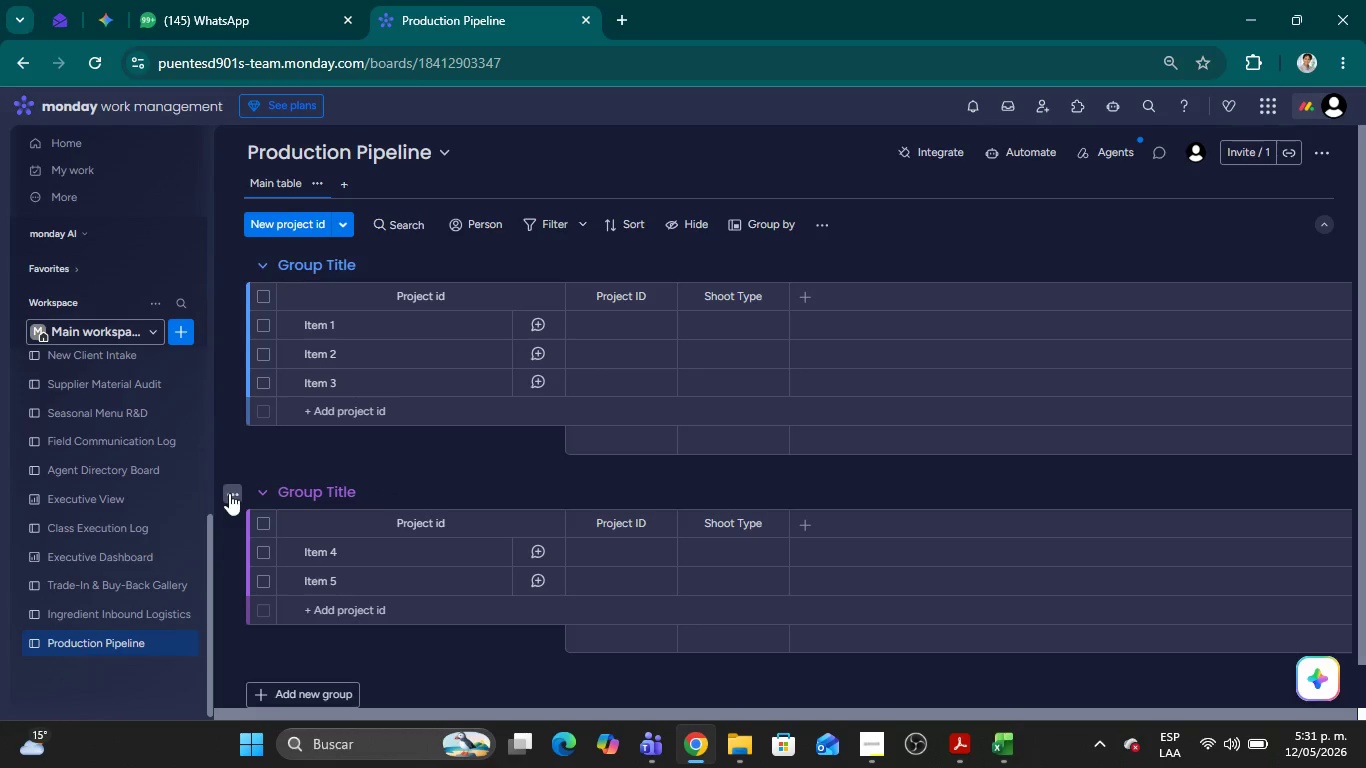 
left_click([229, 493])
 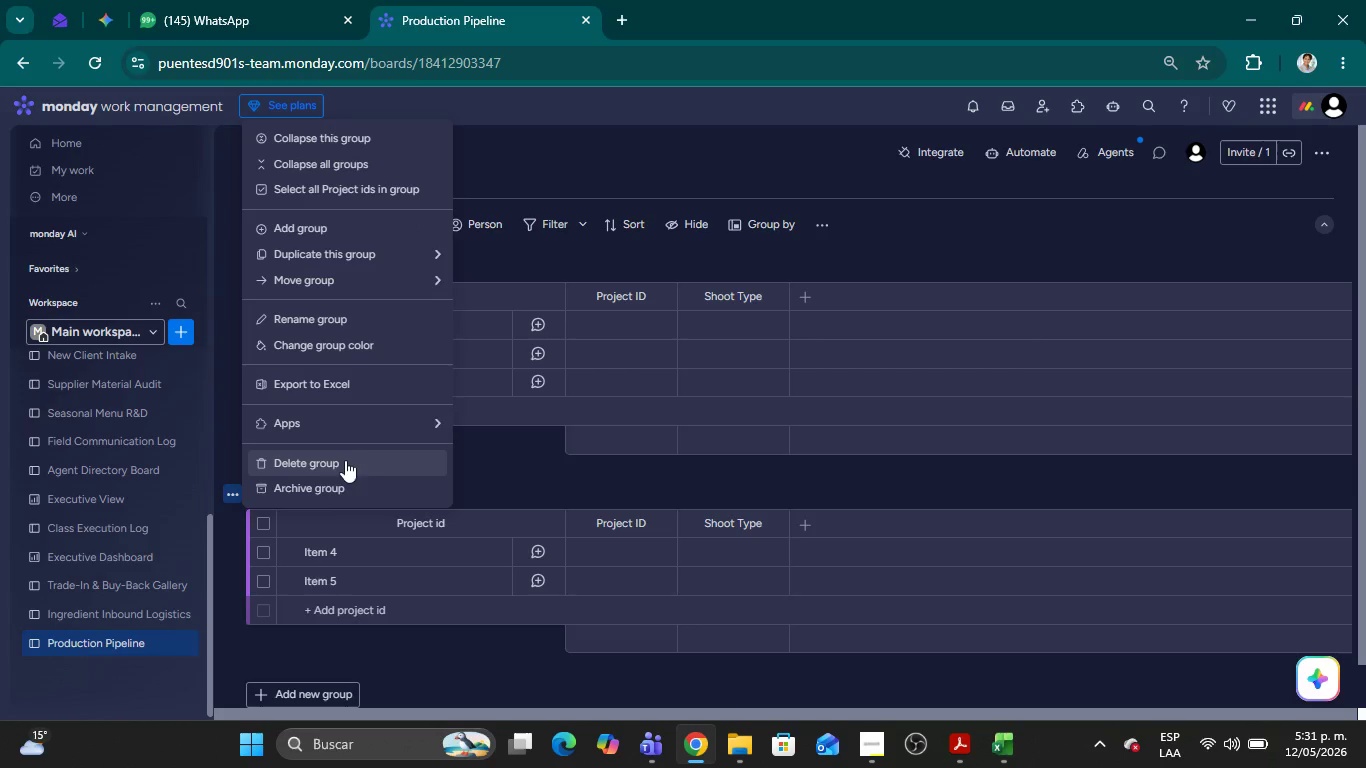 
left_click([330, 470])
 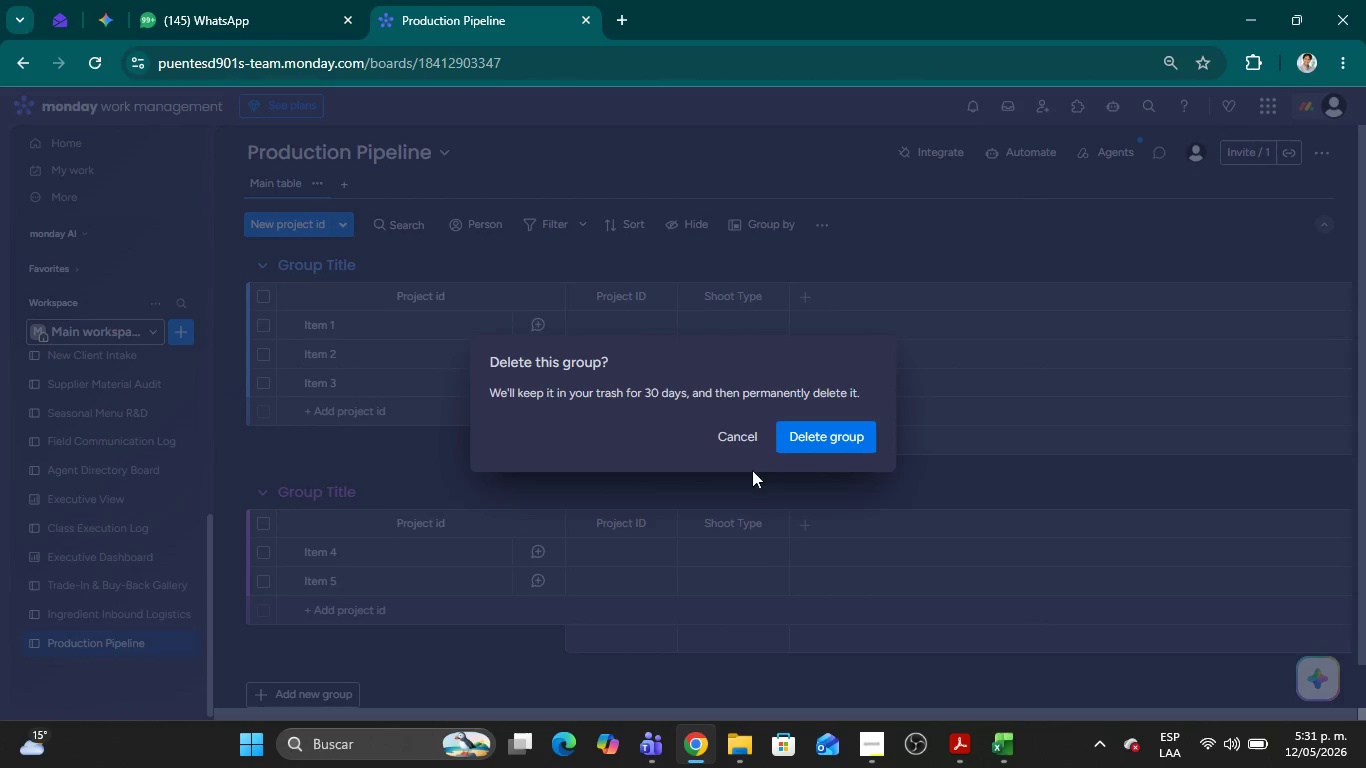 
left_click([819, 445])
 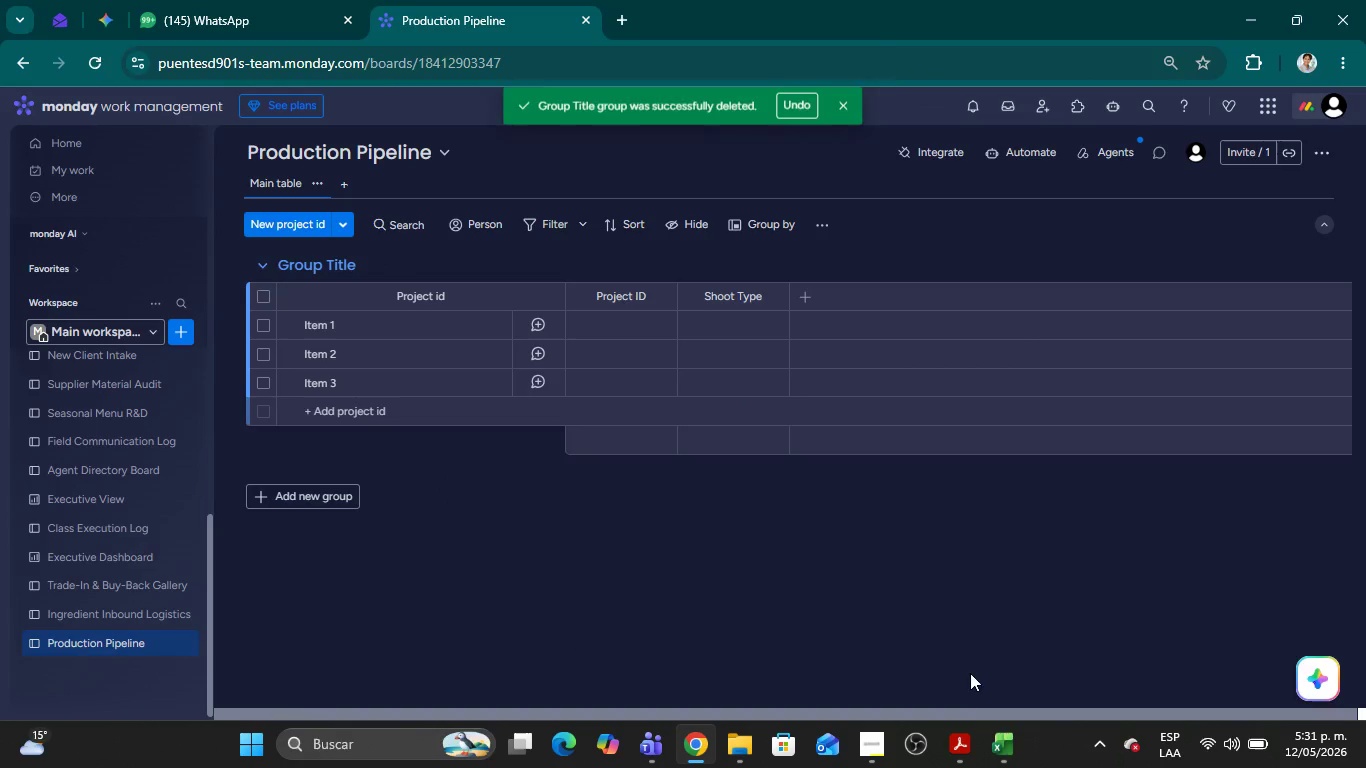 
left_click([1000, 745])
 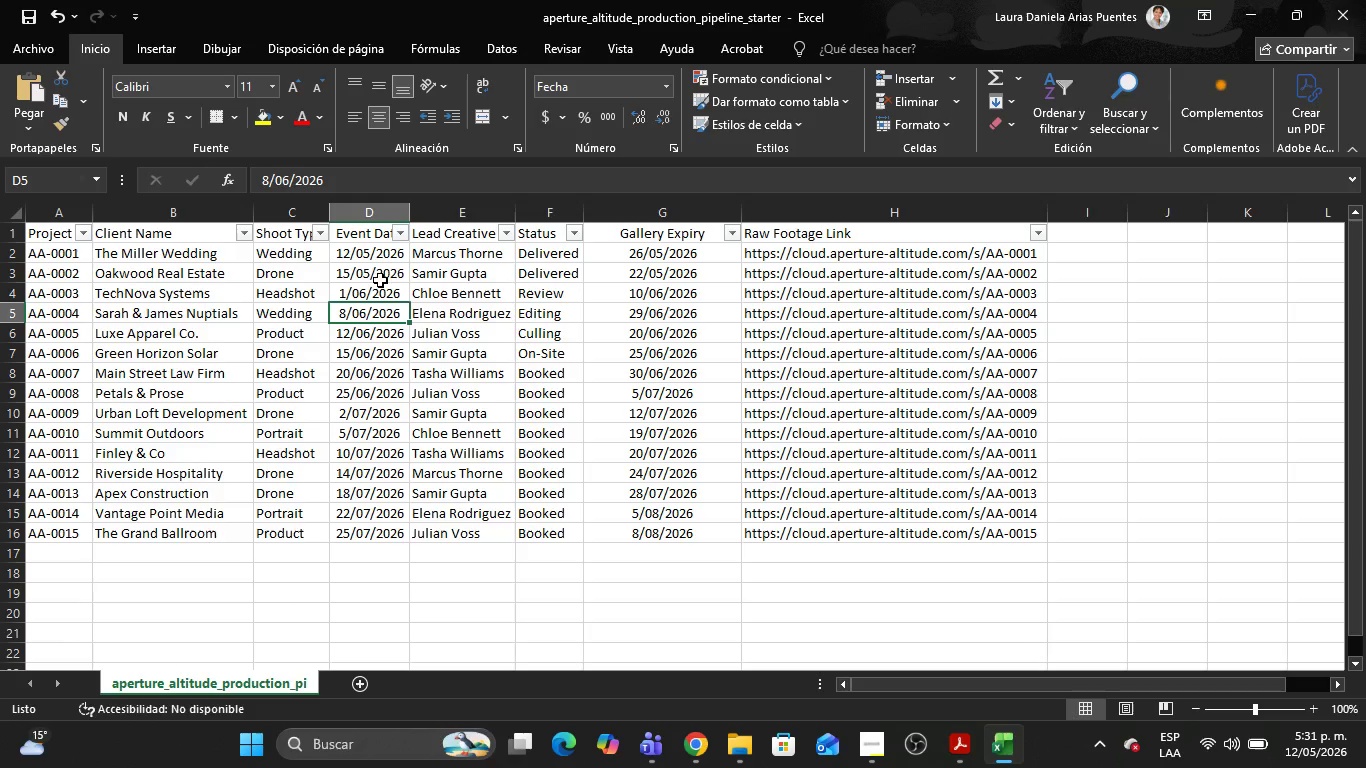 
left_click([369, 237])
 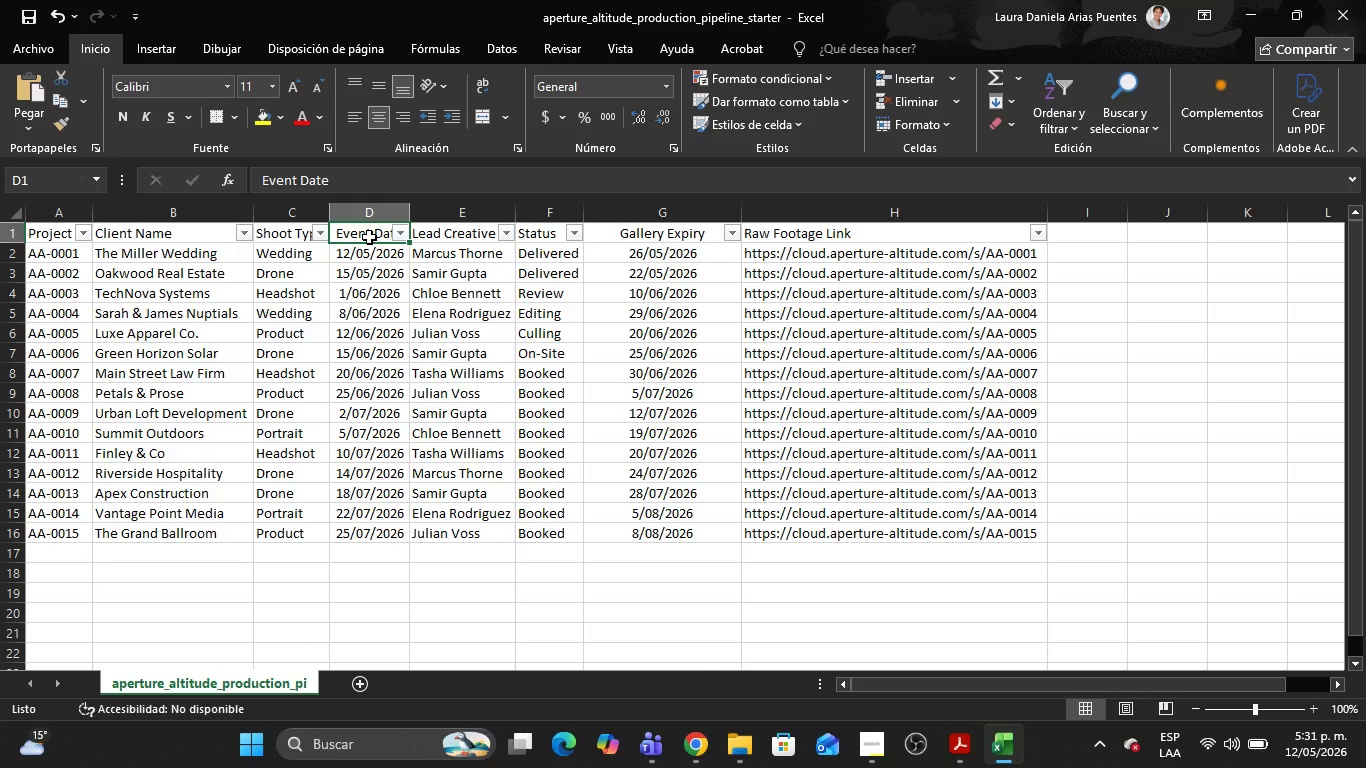 
key(Alt+AltLeft)
 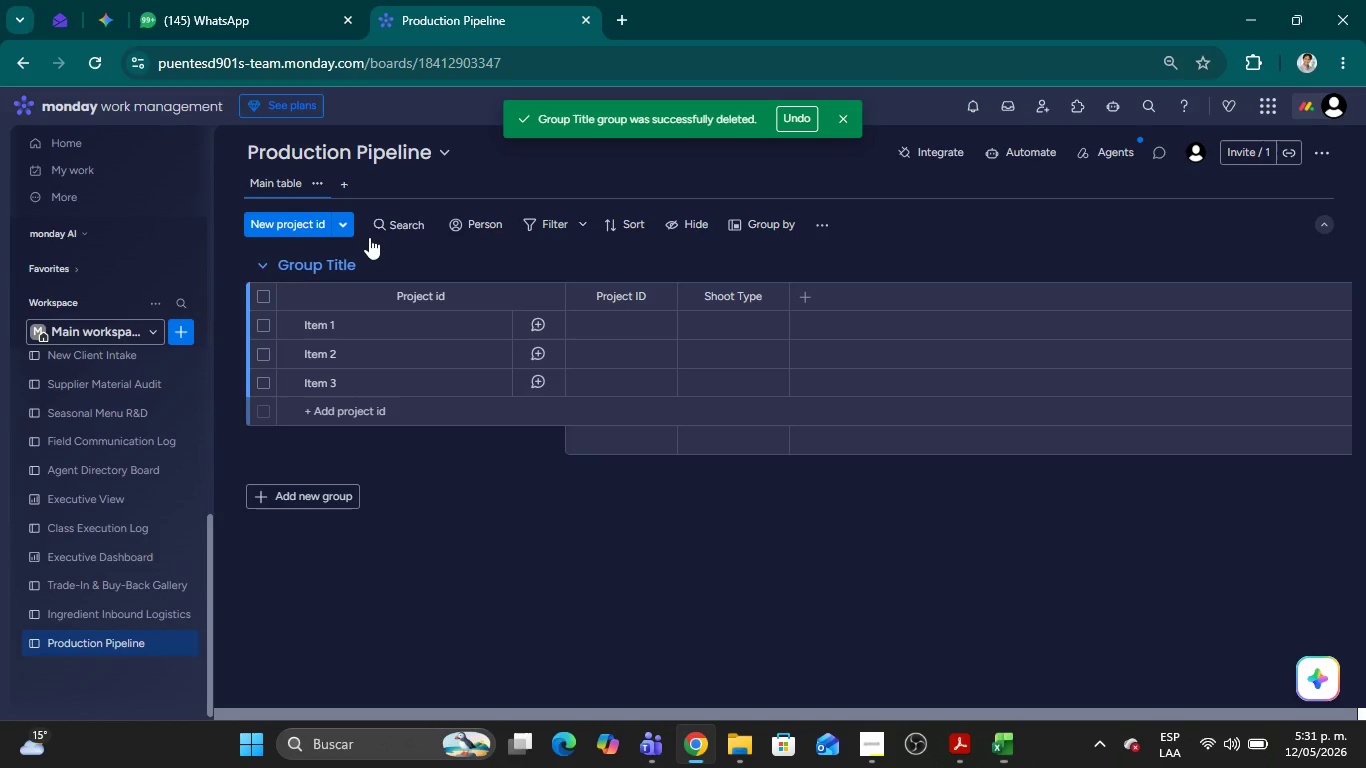 
key(Alt+Tab)
 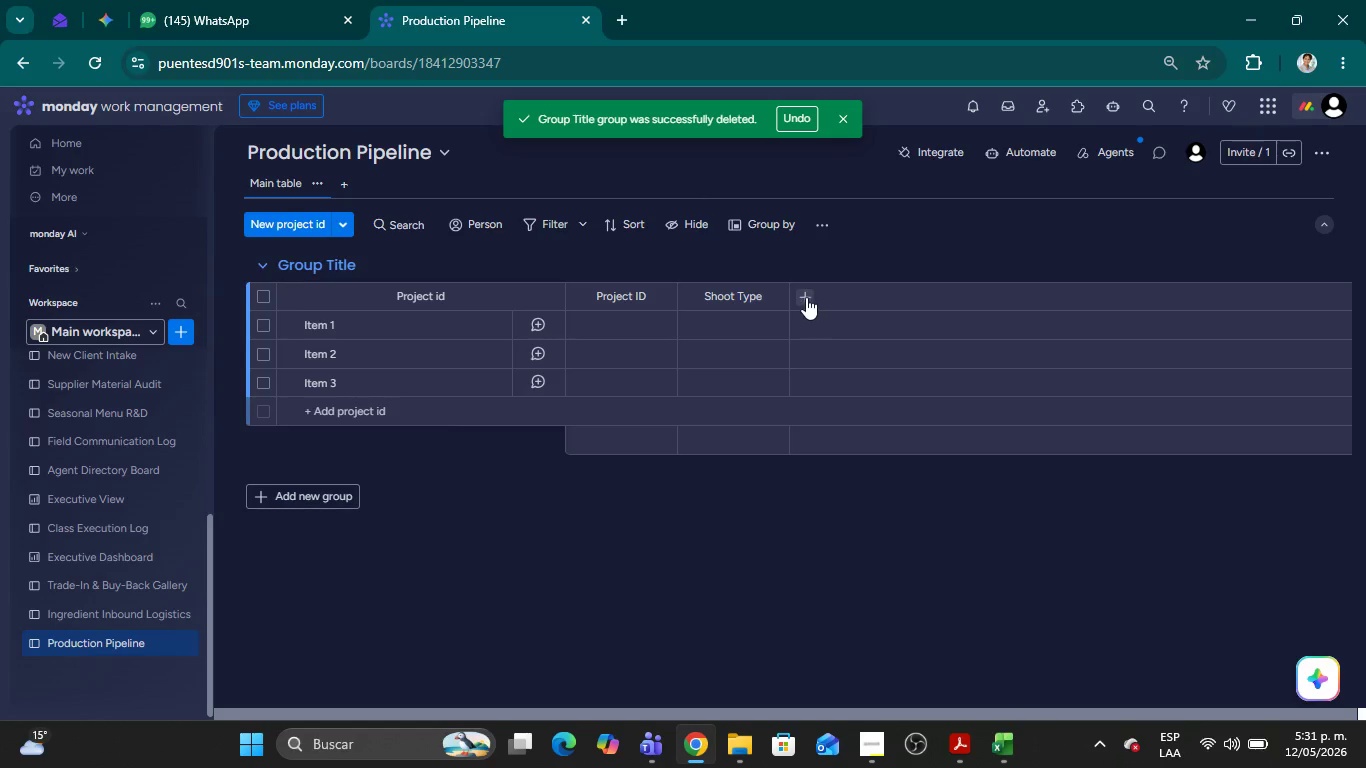 
left_click([804, 296])
 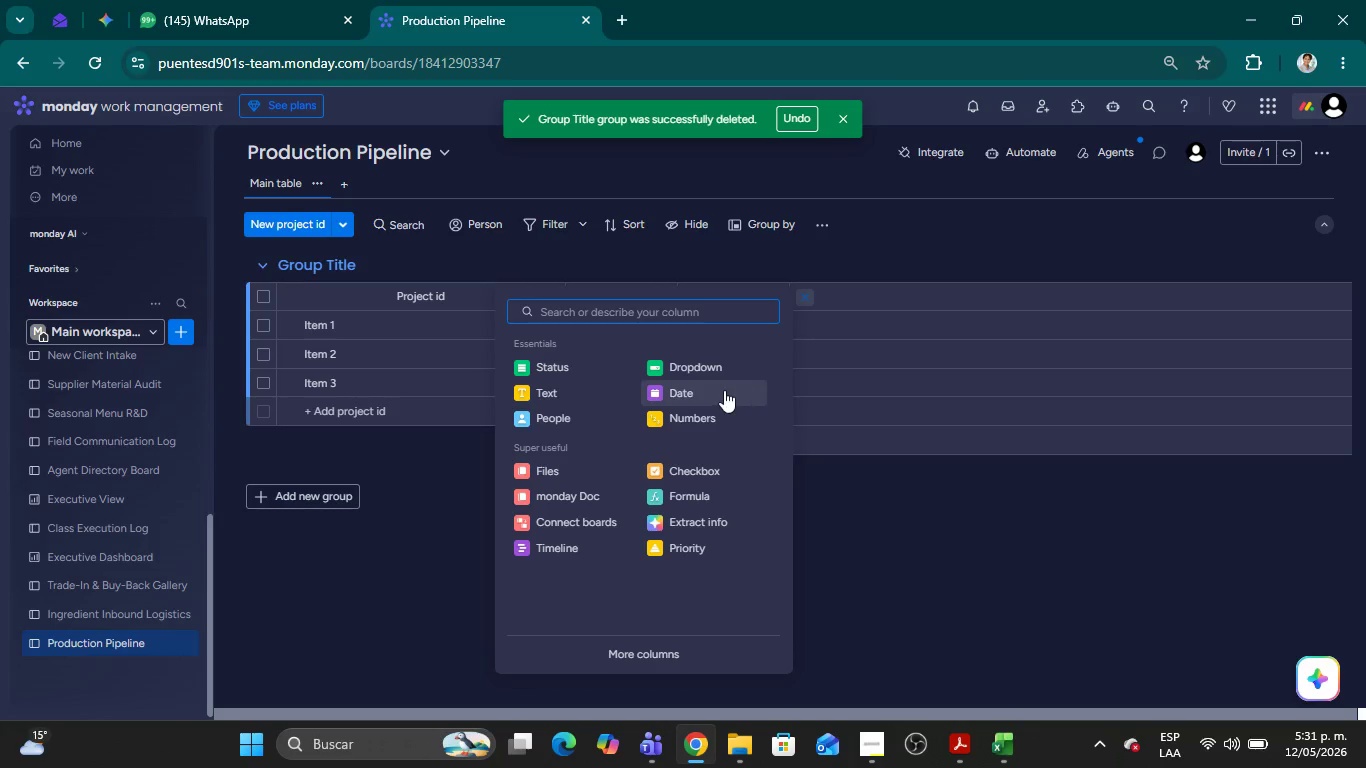 
left_click([701, 390])
 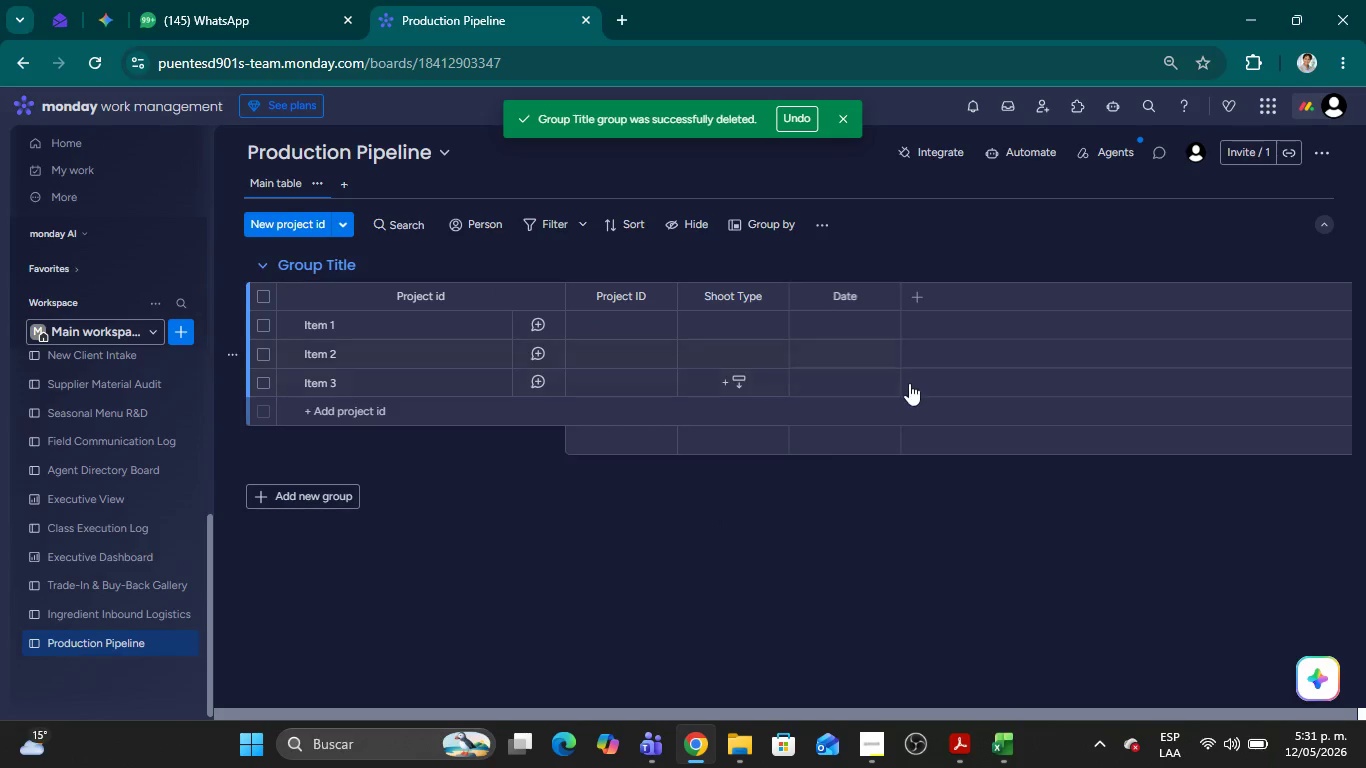 
key(Alt+AltLeft)
 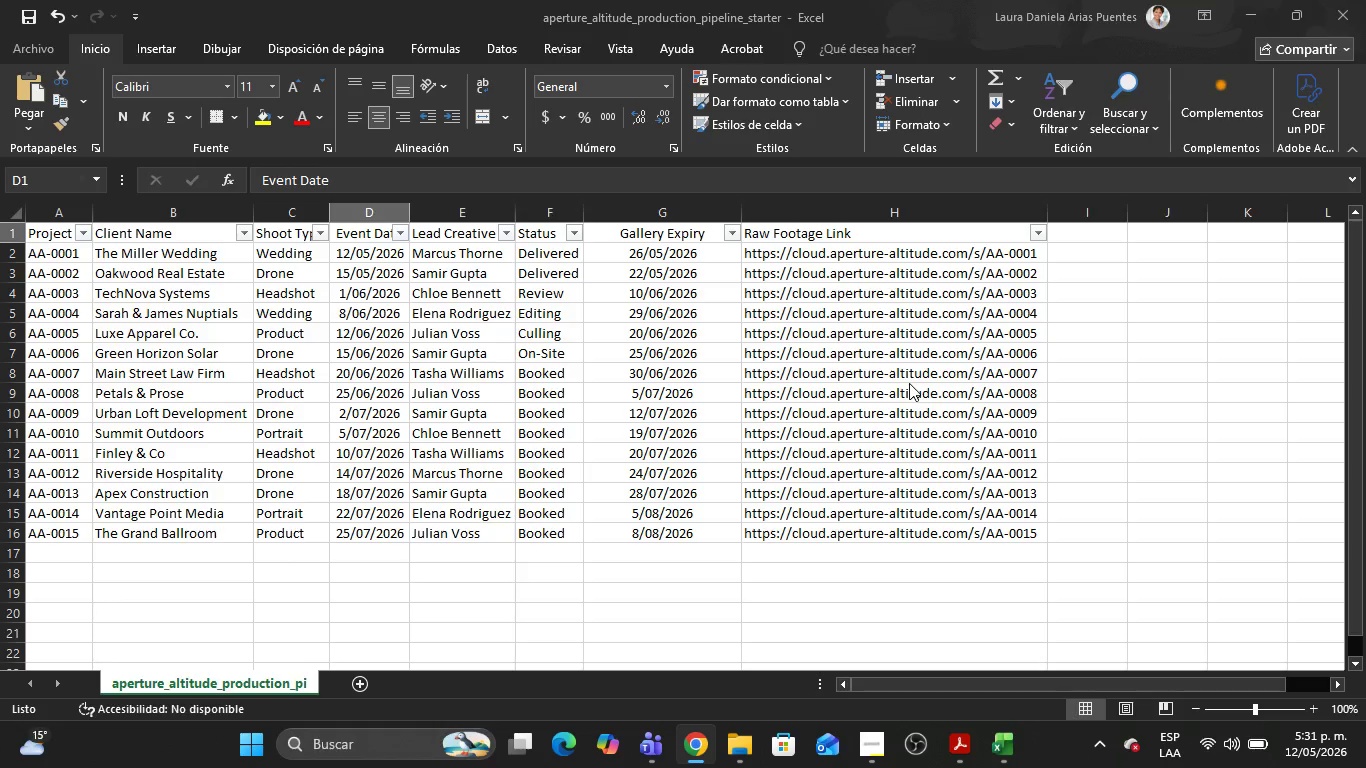 
key(Alt+Tab)
 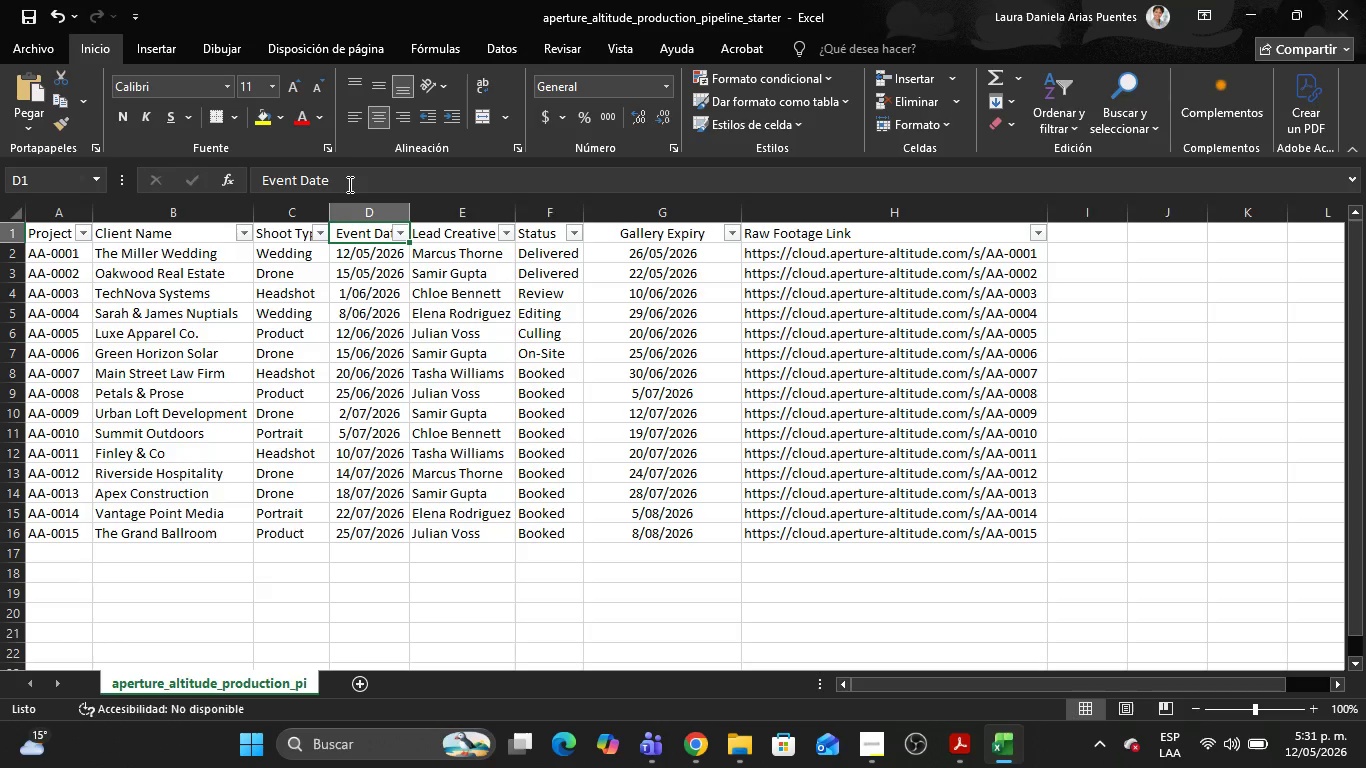 
left_click_drag(start_coordinate=[347, 184], to_coordinate=[130, 169])
 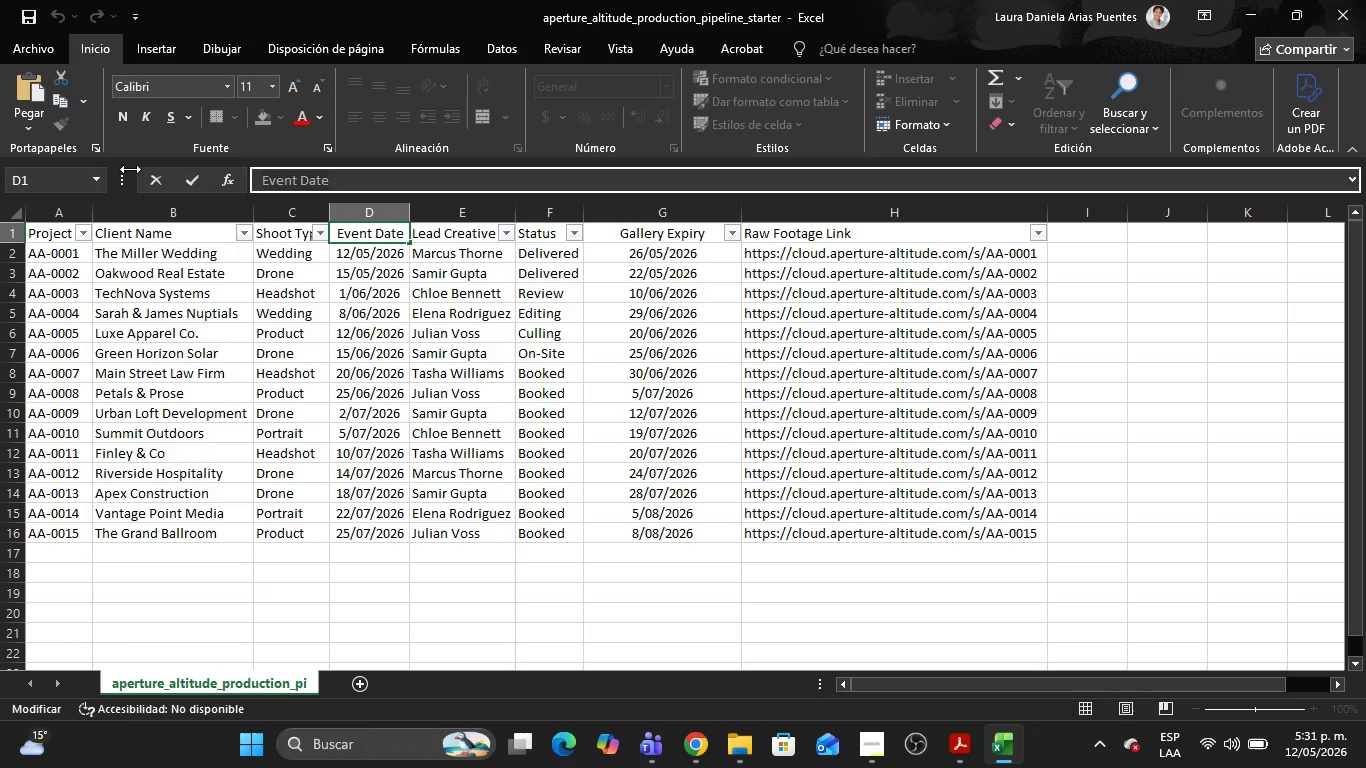 
key(Control+C)
 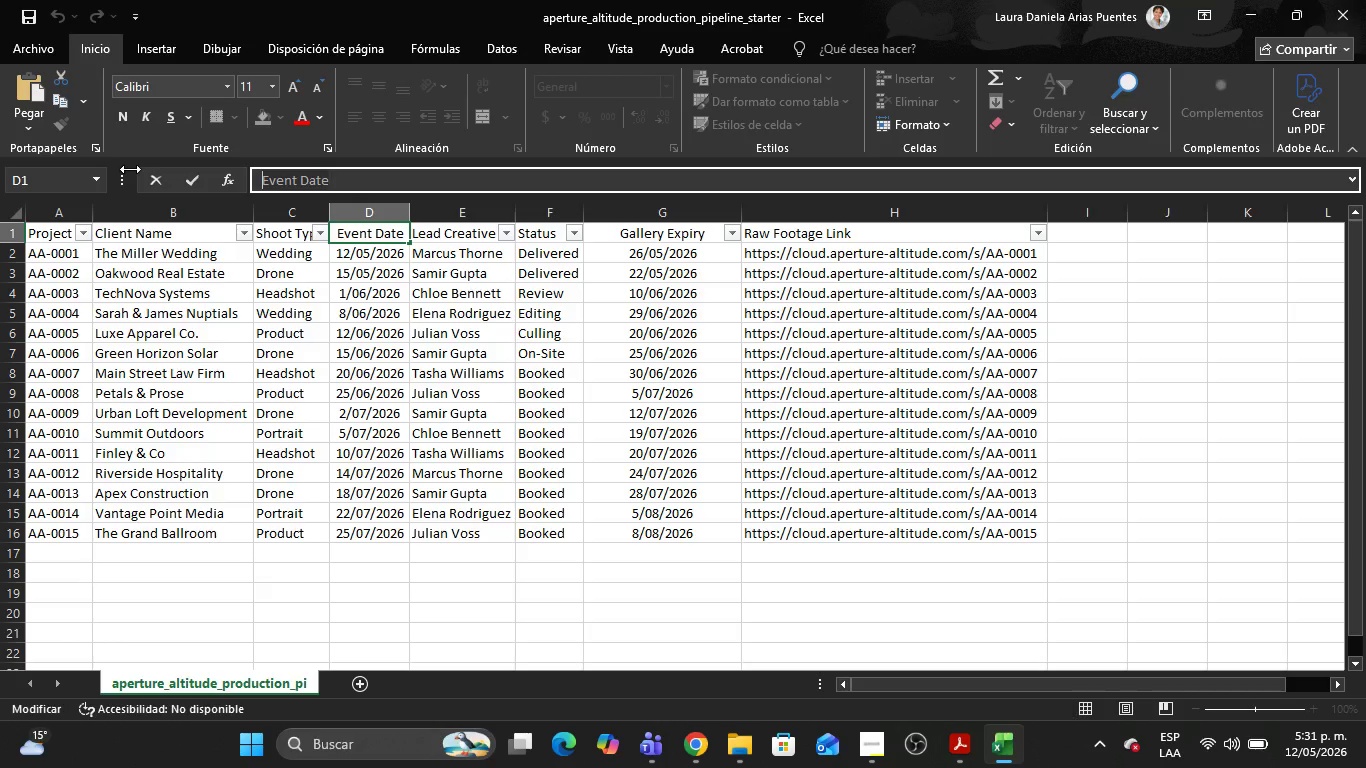 
key(Alt+AltLeft)
 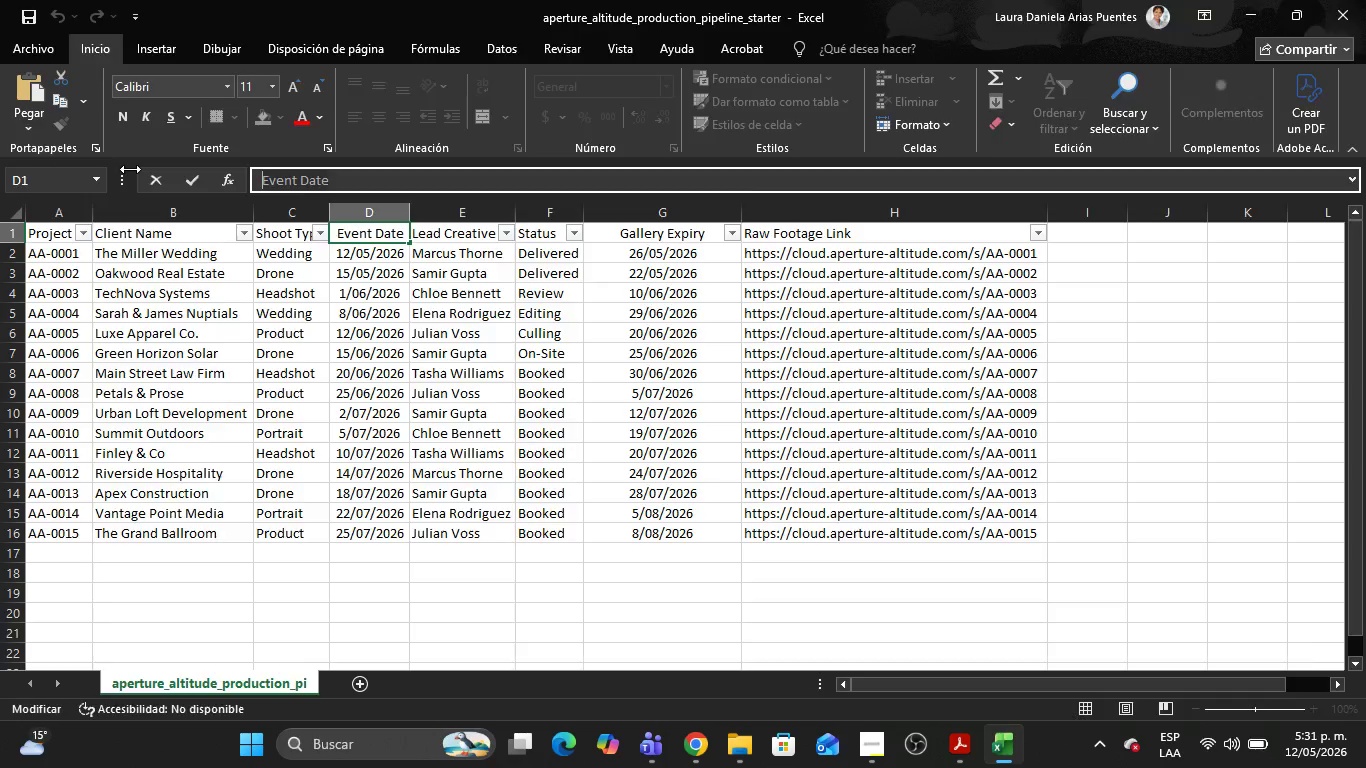 
key(Alt+Tab)
 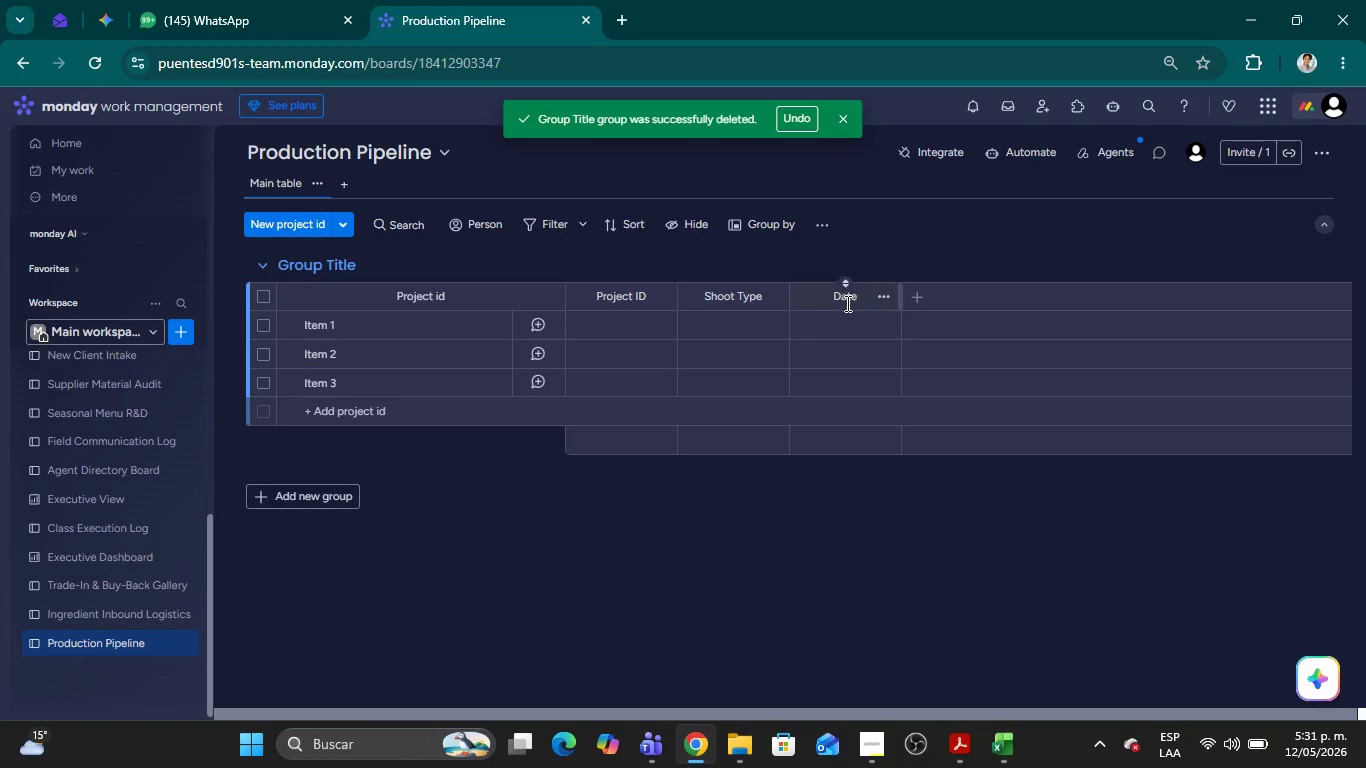 
double_click([847, 303])
 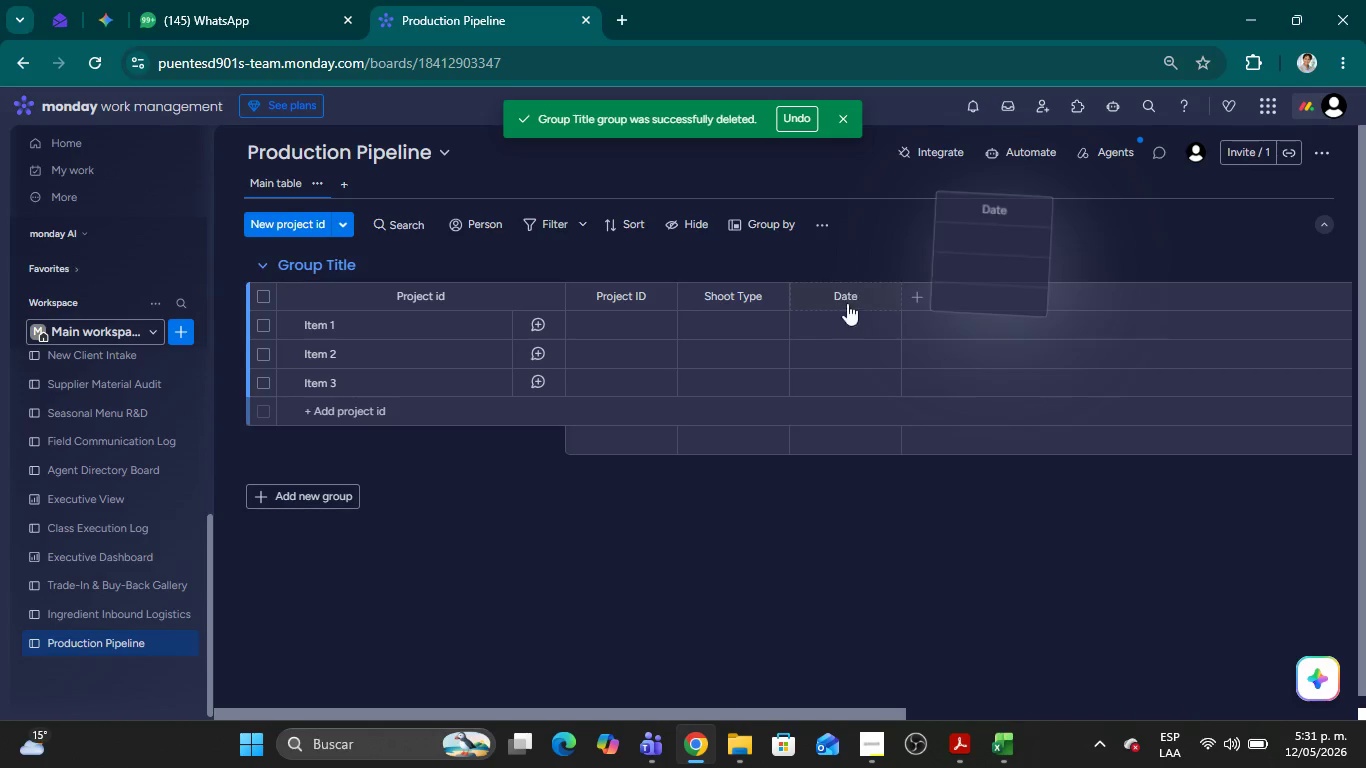 
key(Control+ControlLeft)
 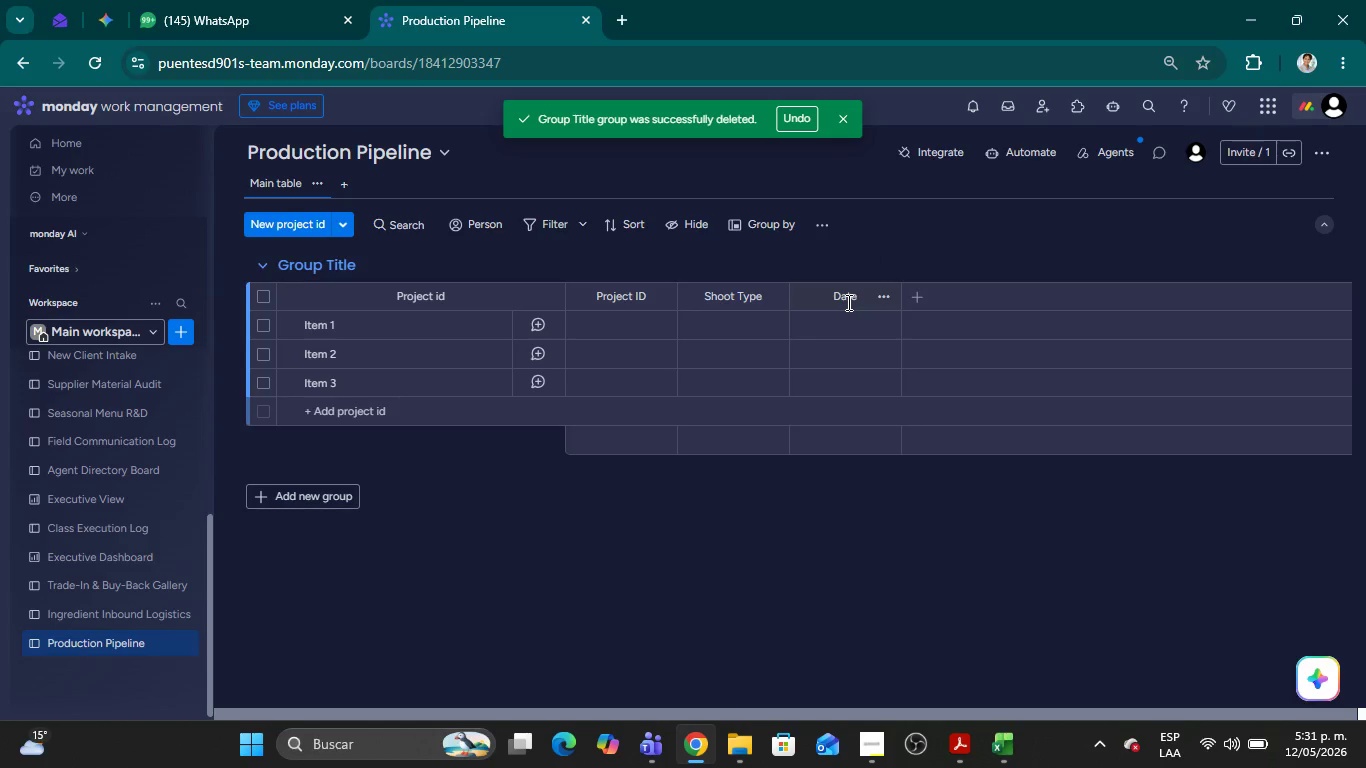 
double_click([847, 302])
 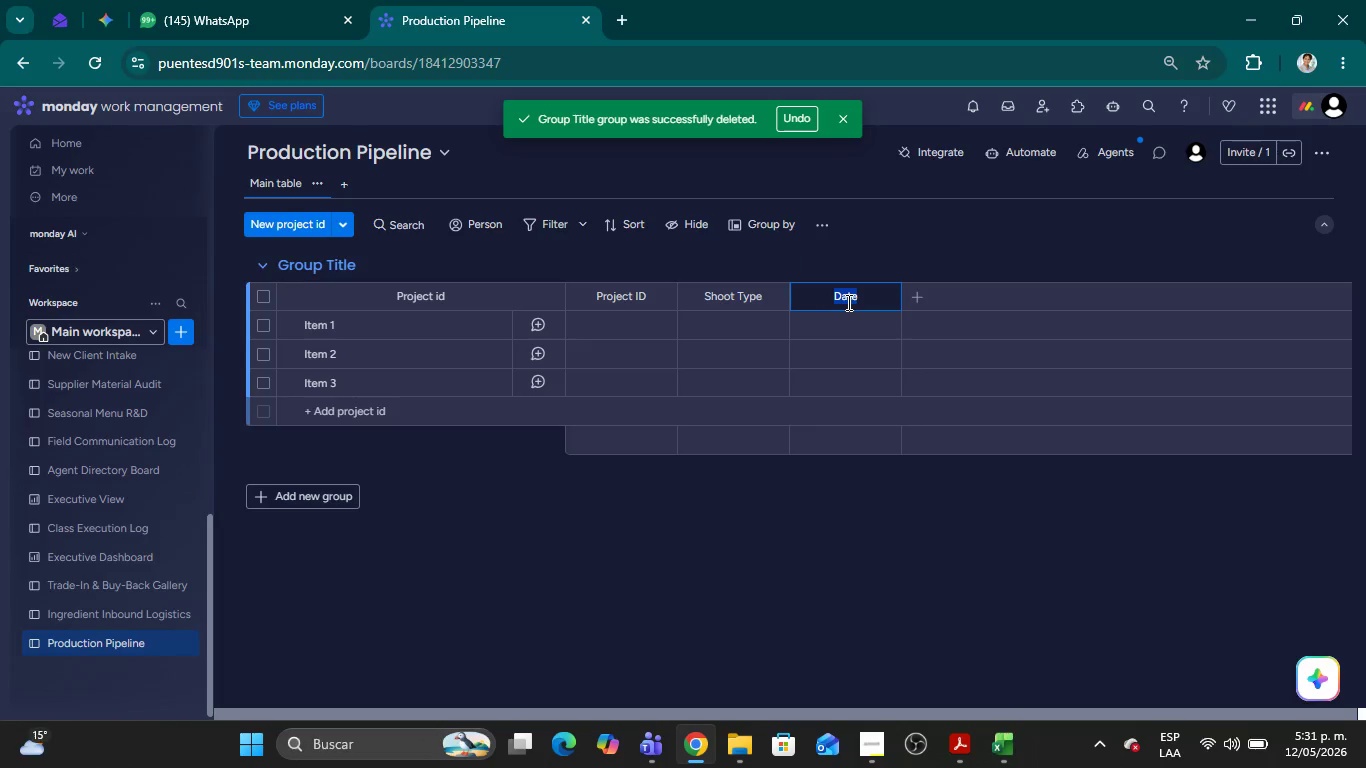 
key(Control+V)
 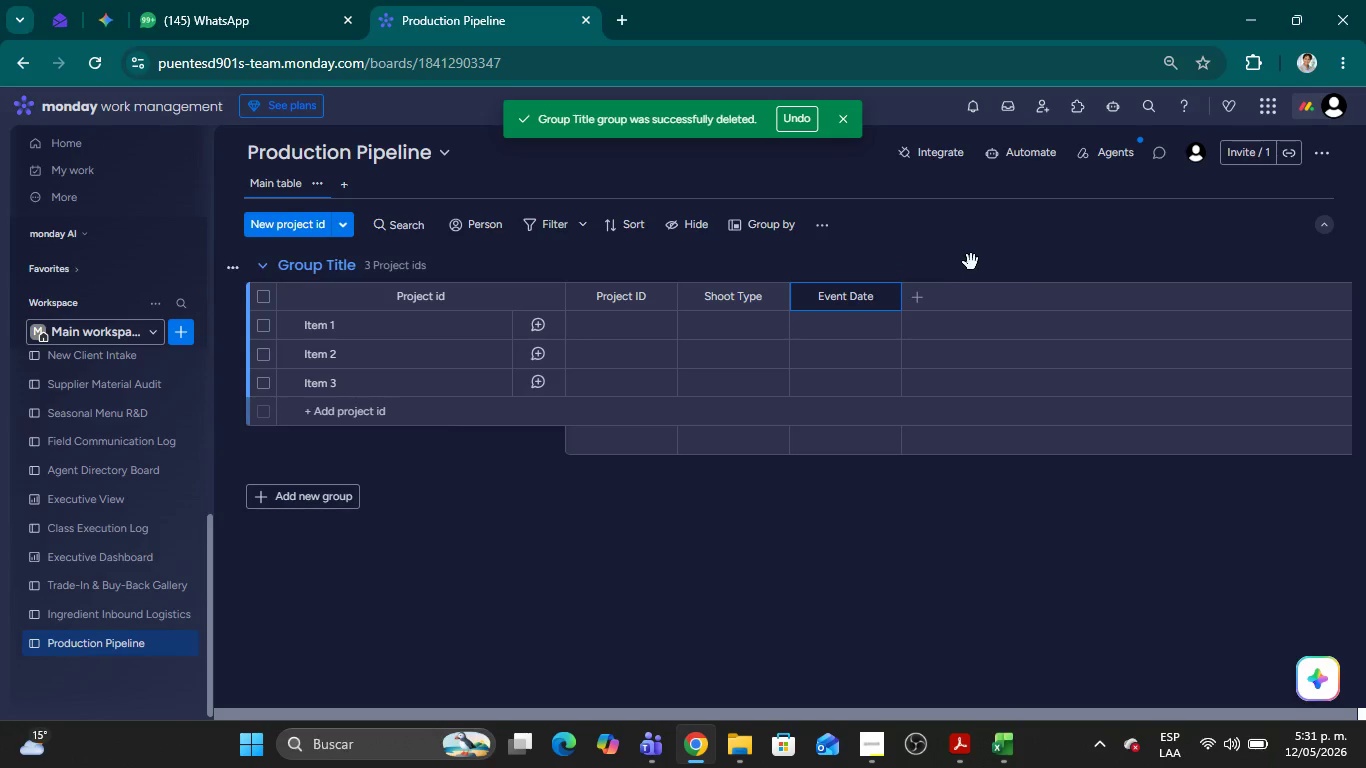 
left_click([971, 262])
 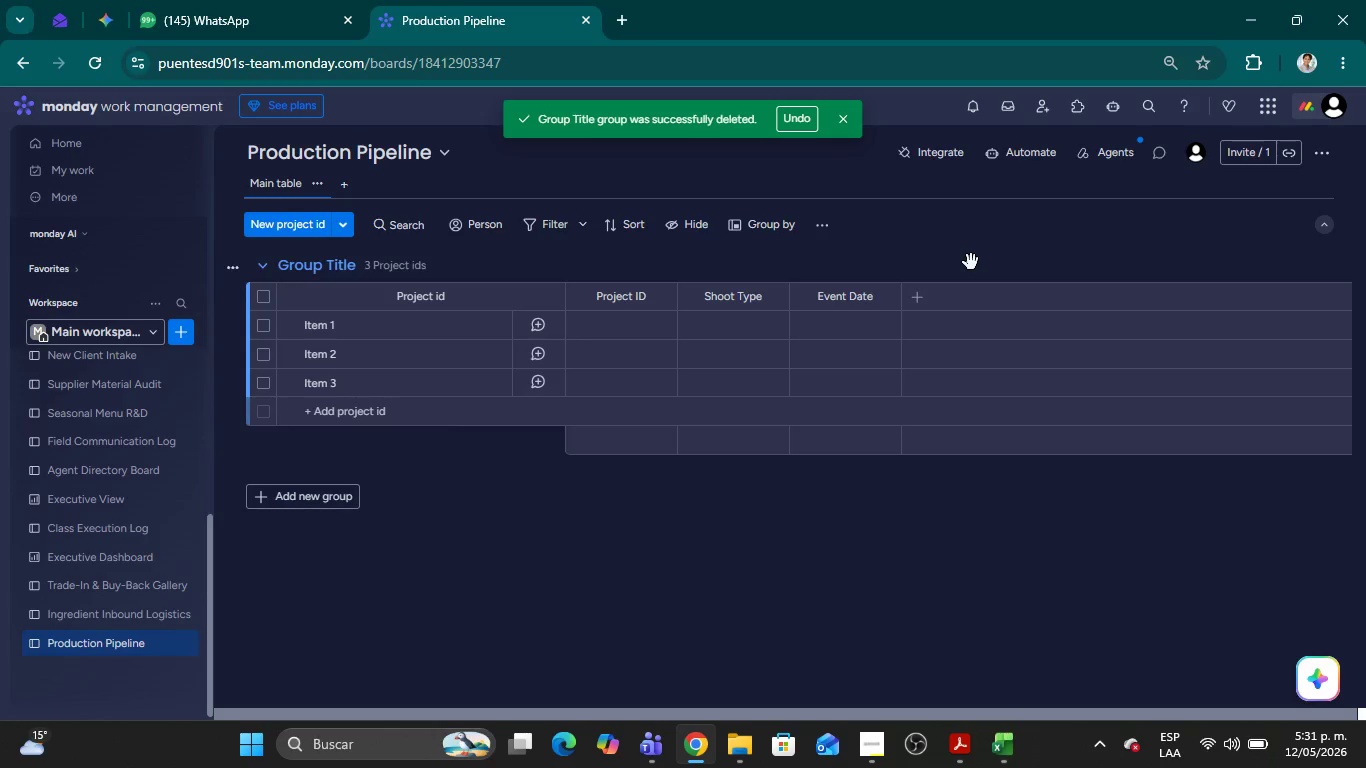 
key(Alt+AltLeft)
 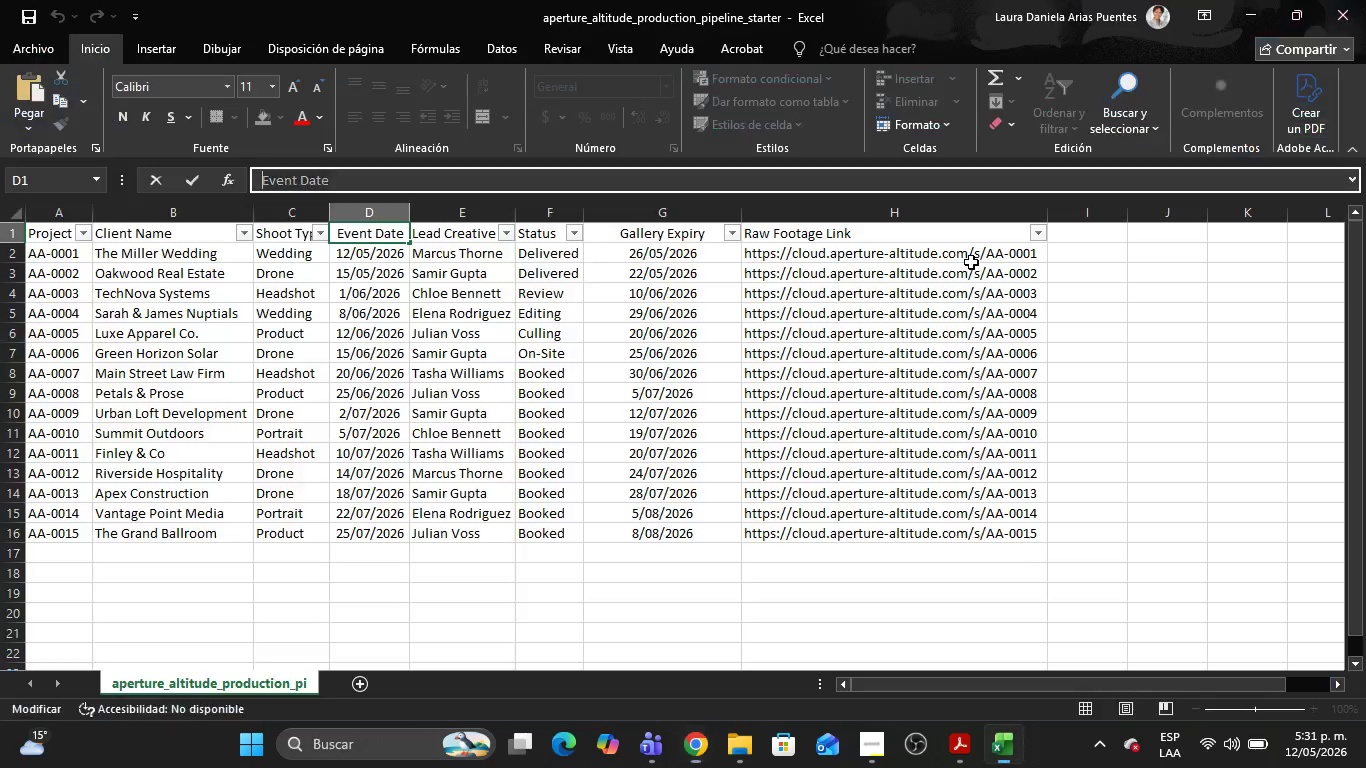 
key(Alt+Tab)
 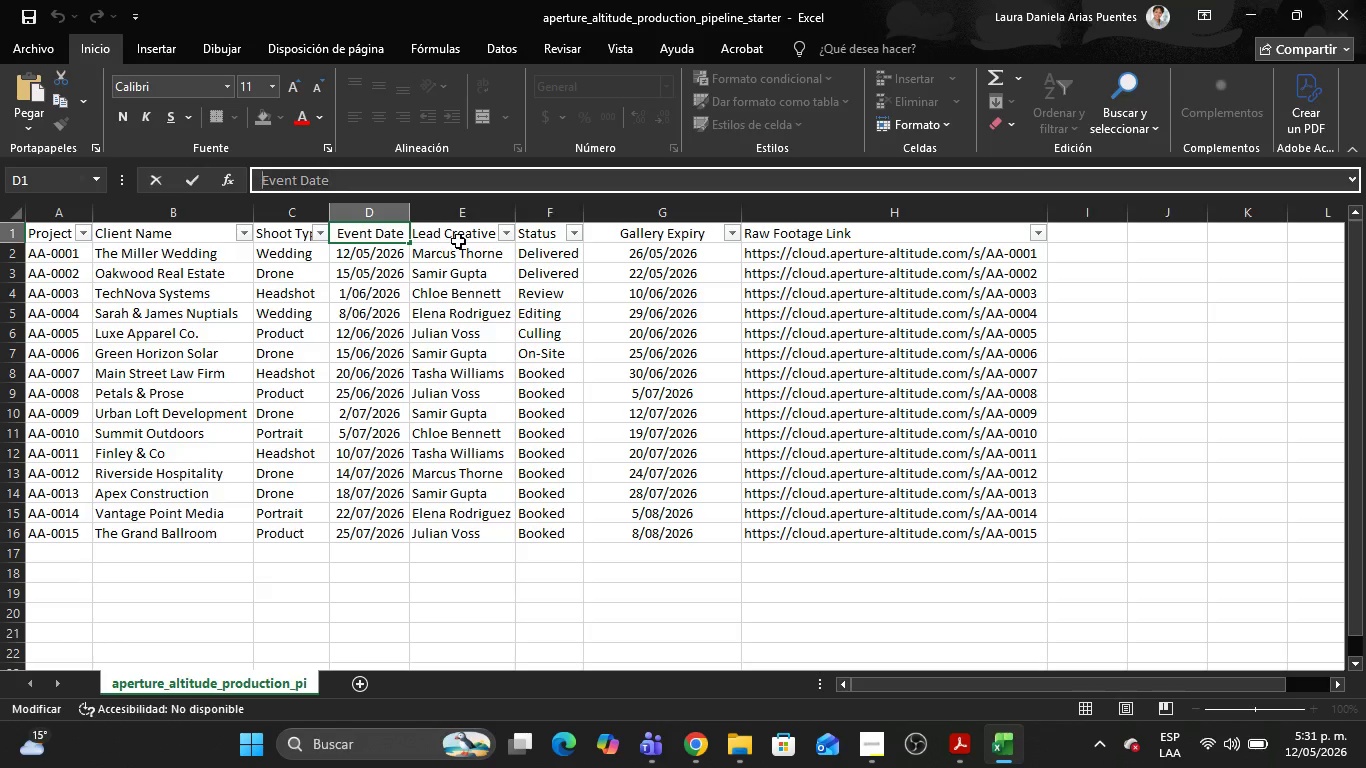 
left_click([458, 241])
 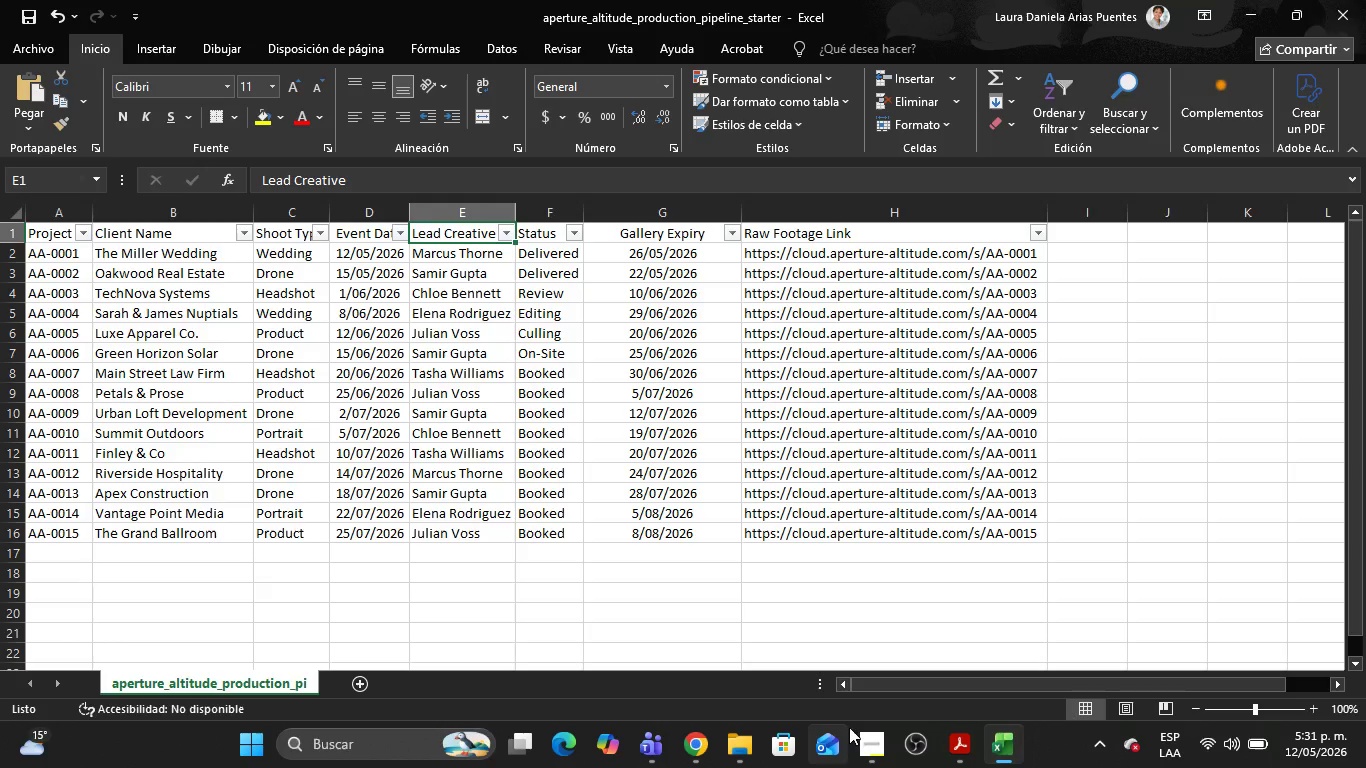 
left_click([863, 733])